 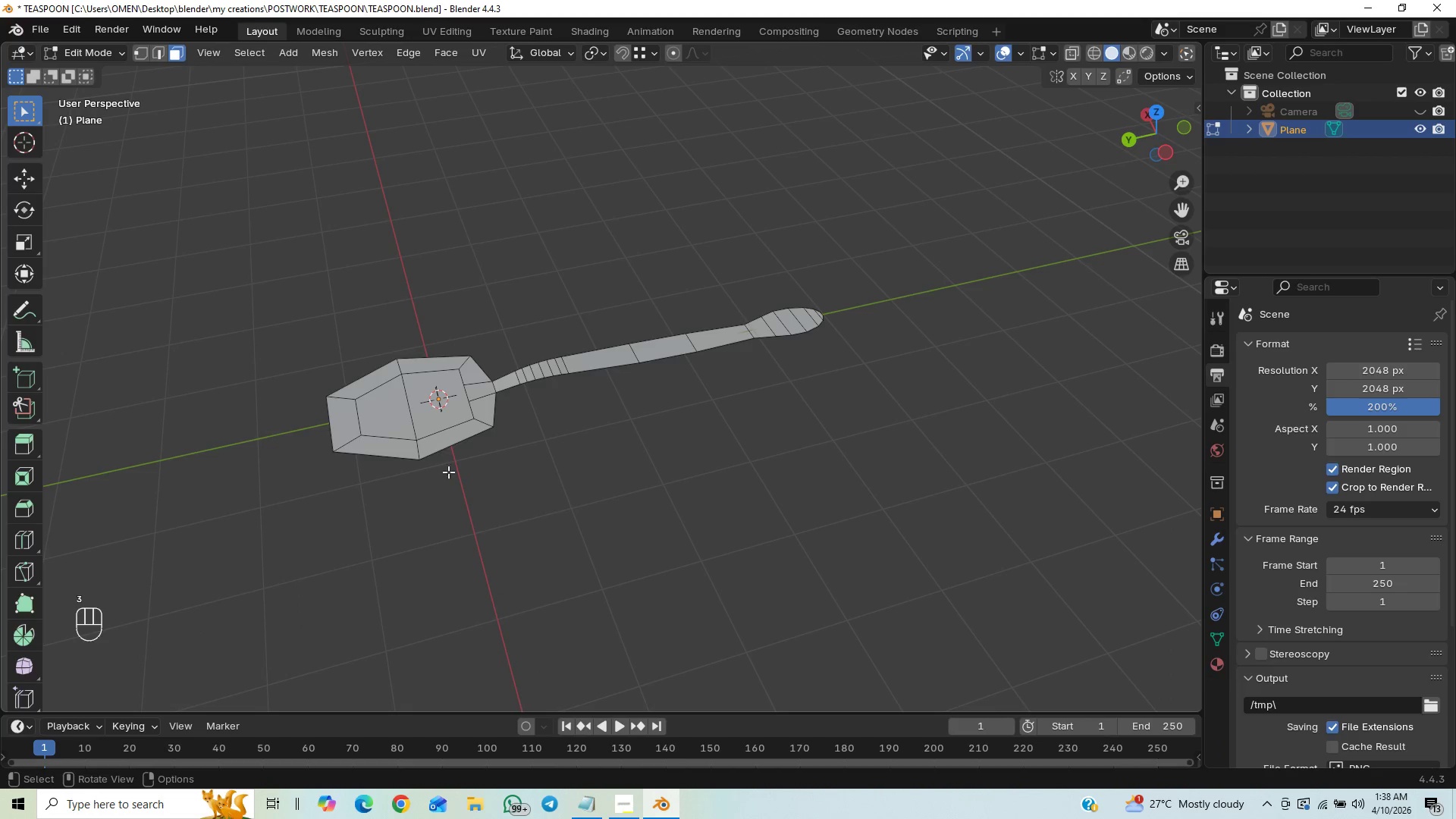 
hold_key(key=ControlLeft, duration=0.81)
 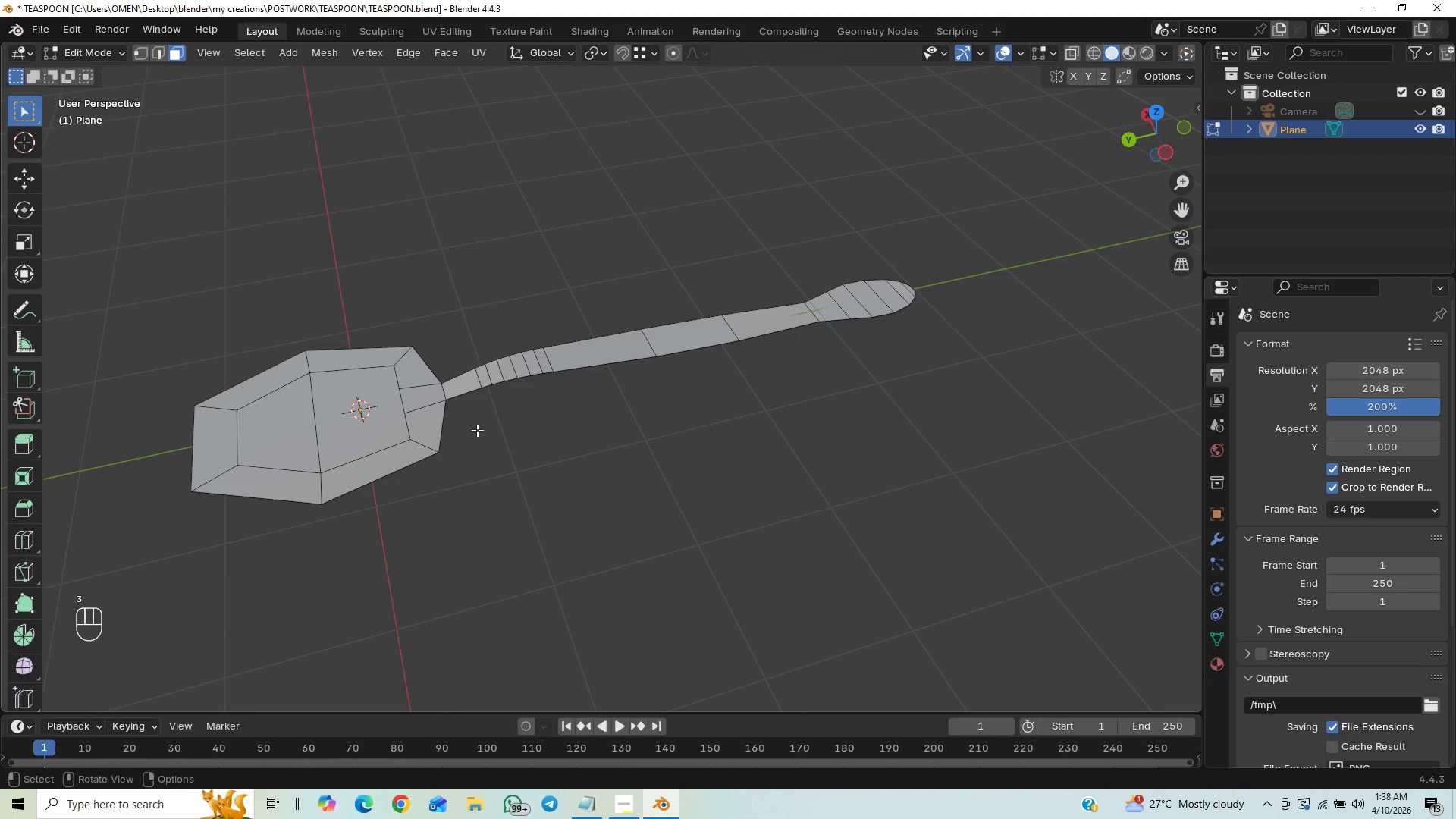 
hold_key(key=ShiftLeft, duration=0.44)
 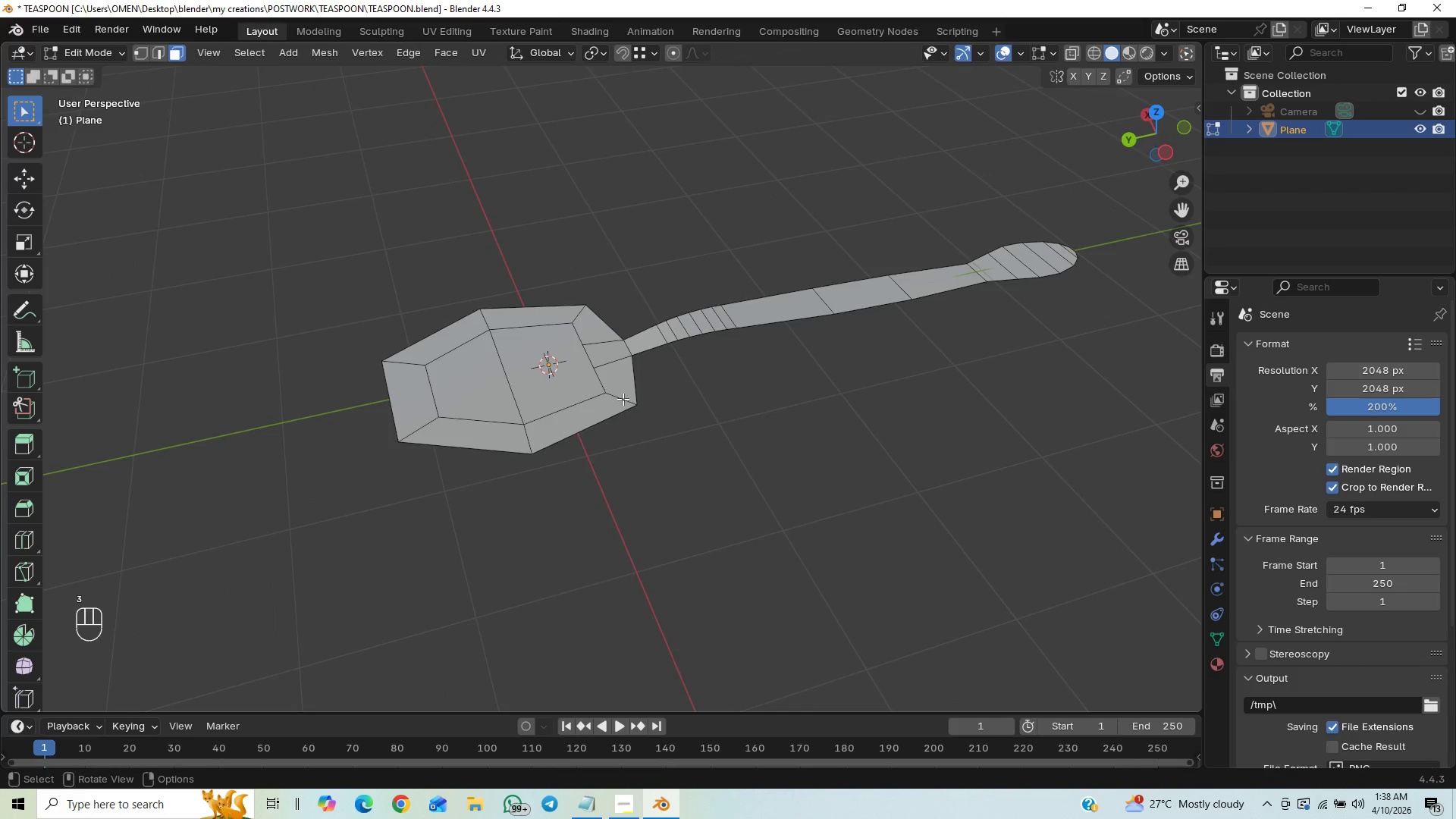 
hold_key(key=ControlLeft, duration=0.83)
scroll: coordinate [507, 537], scroll_direction: up, amount: 3.0
 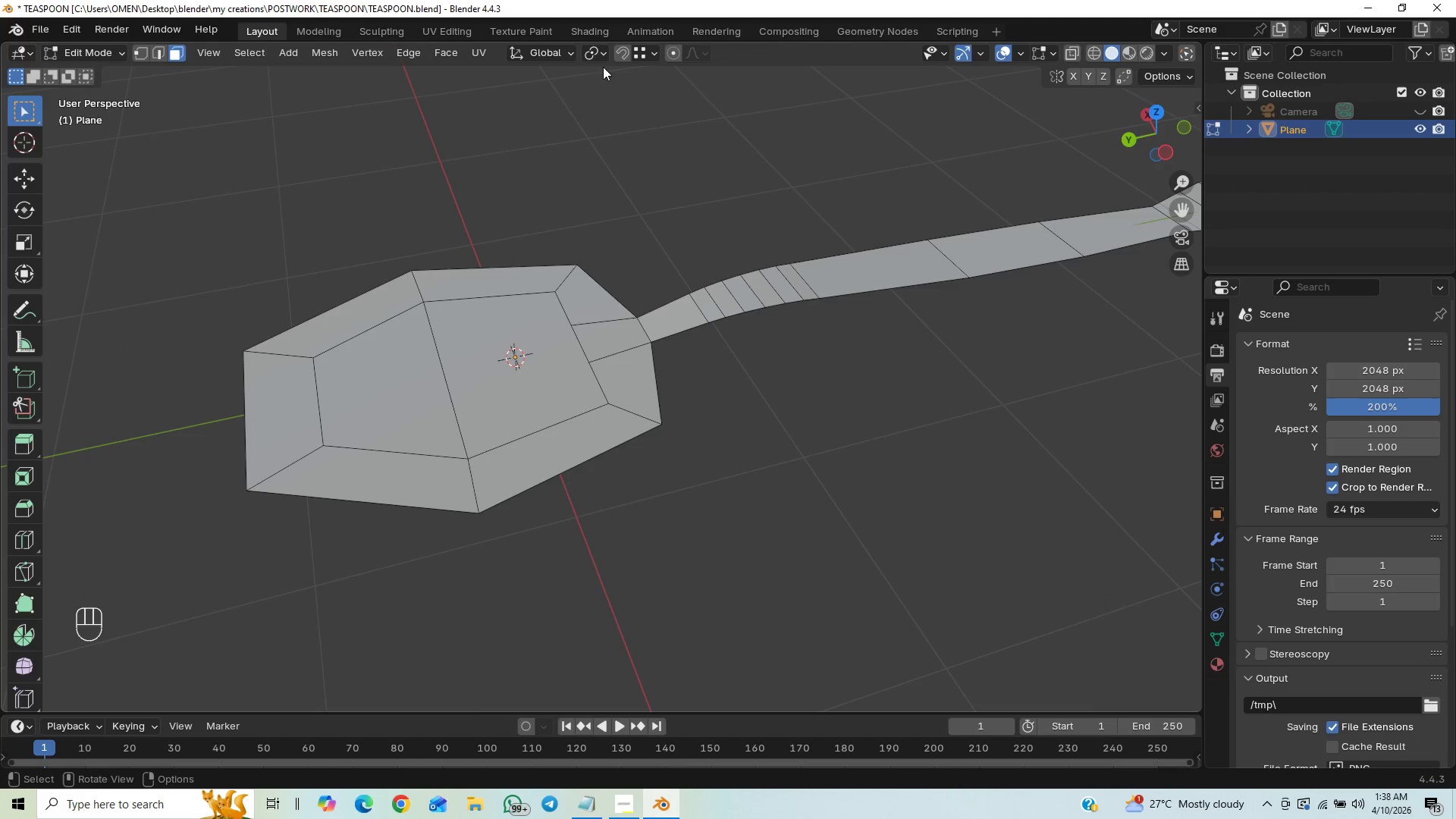 
scroll: coordinate [470, 440], scroll_direction: down, amount: 13.0
 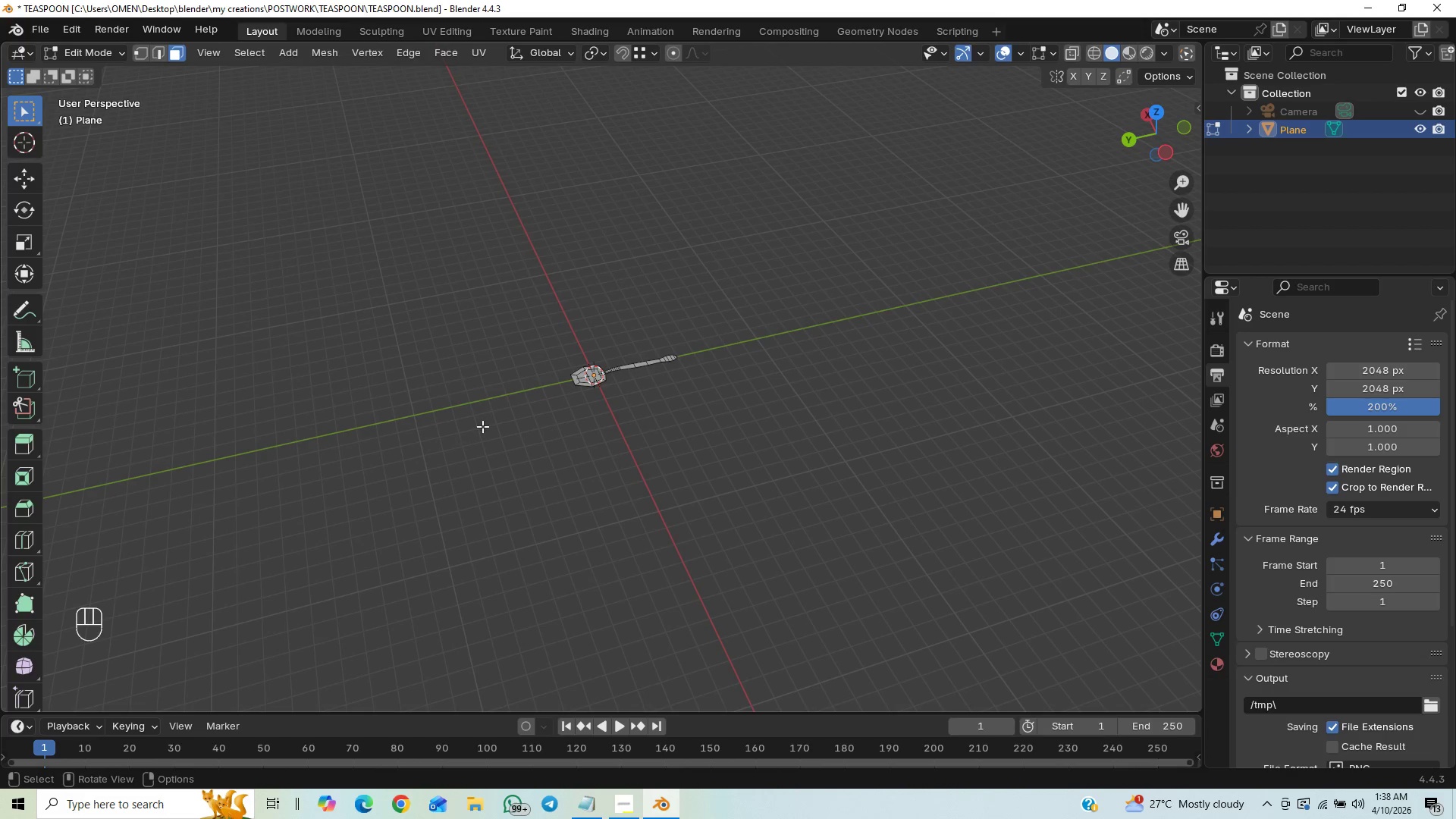 
scroll: coordinate [510, 418], scroll_direction: up, amount: 14.0
 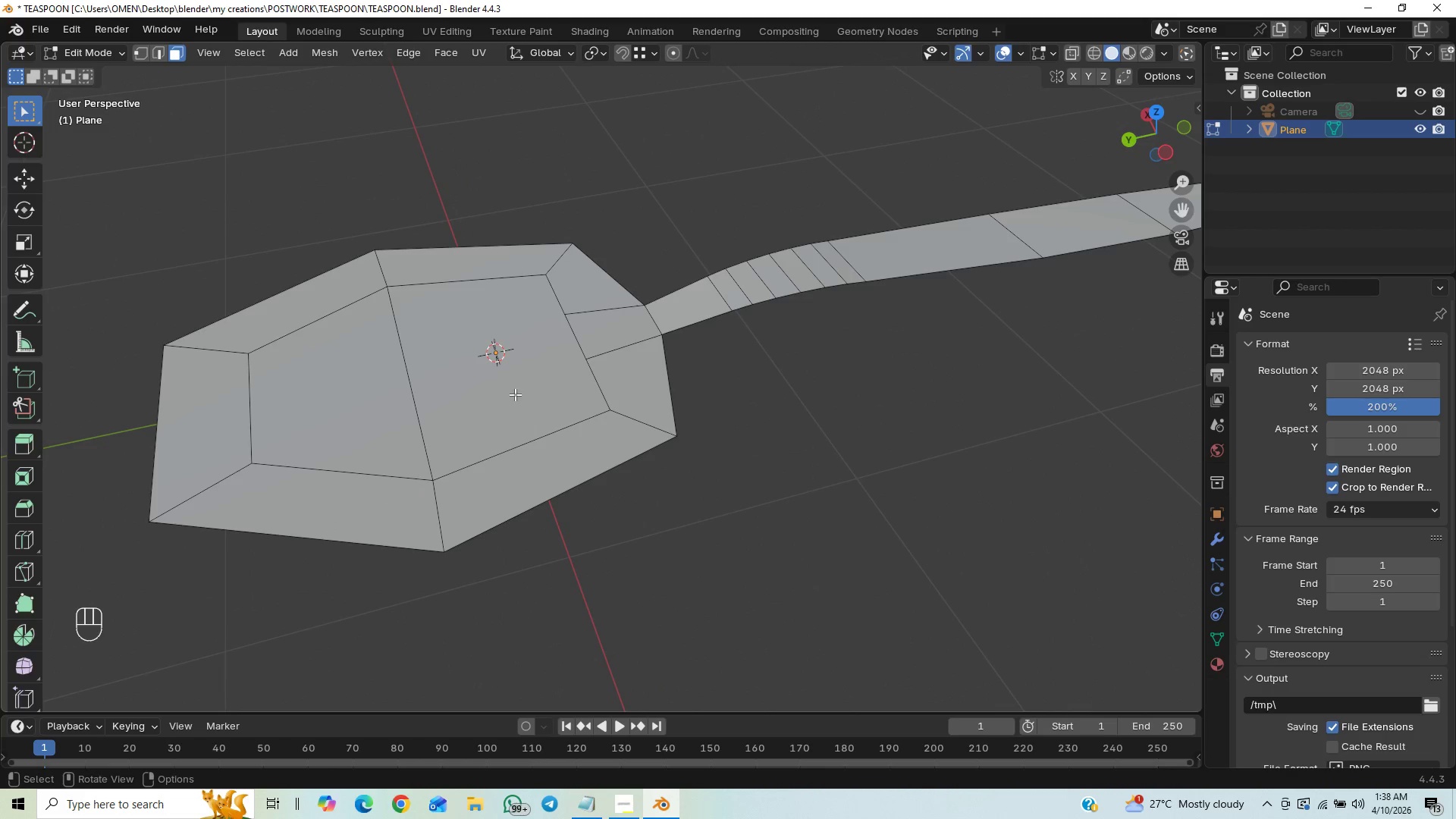 
left_click([488, 380])
 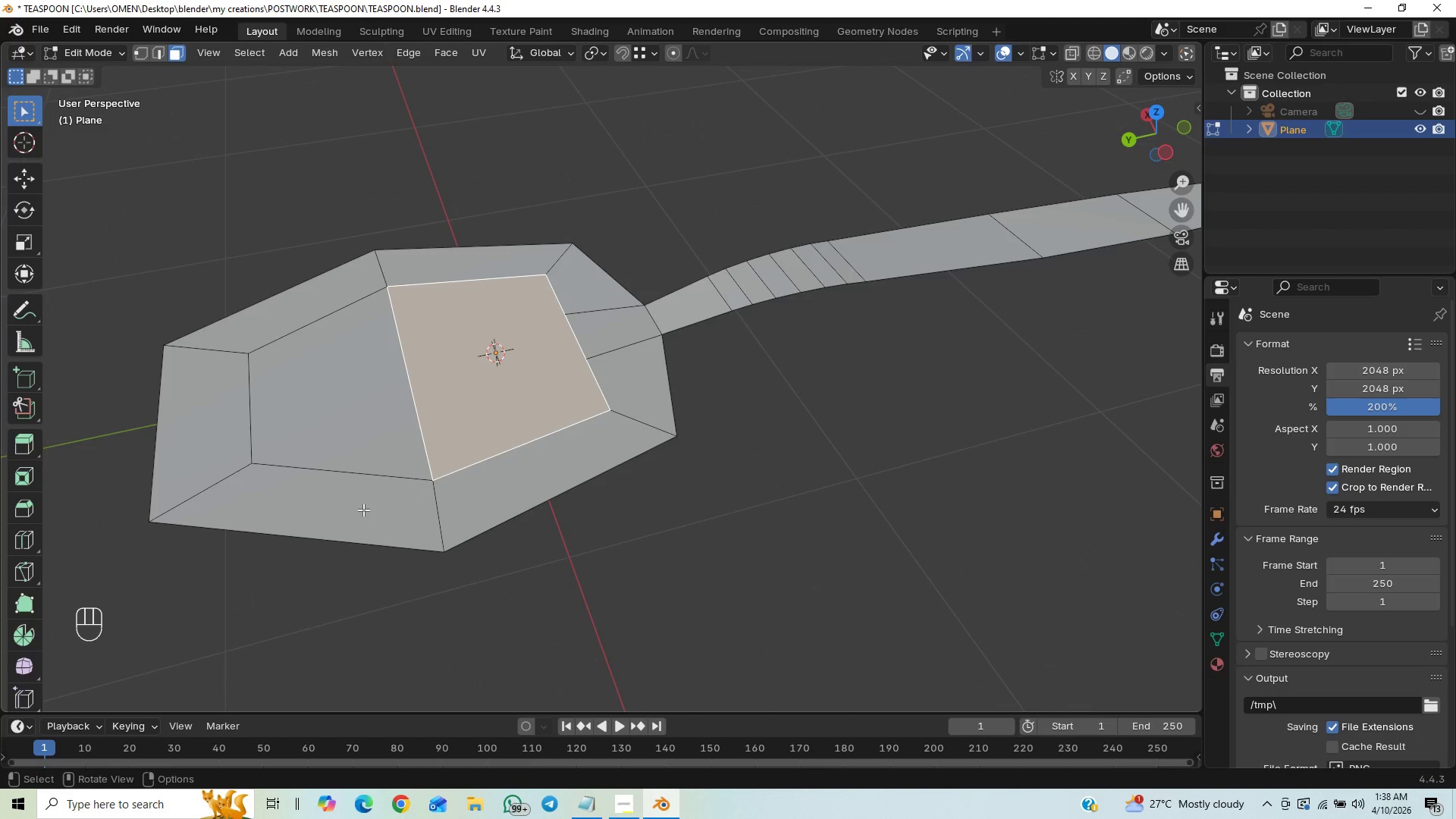 
hold_key(key=ShiftLeft, duration=0.88)
left_click([337, 415])
 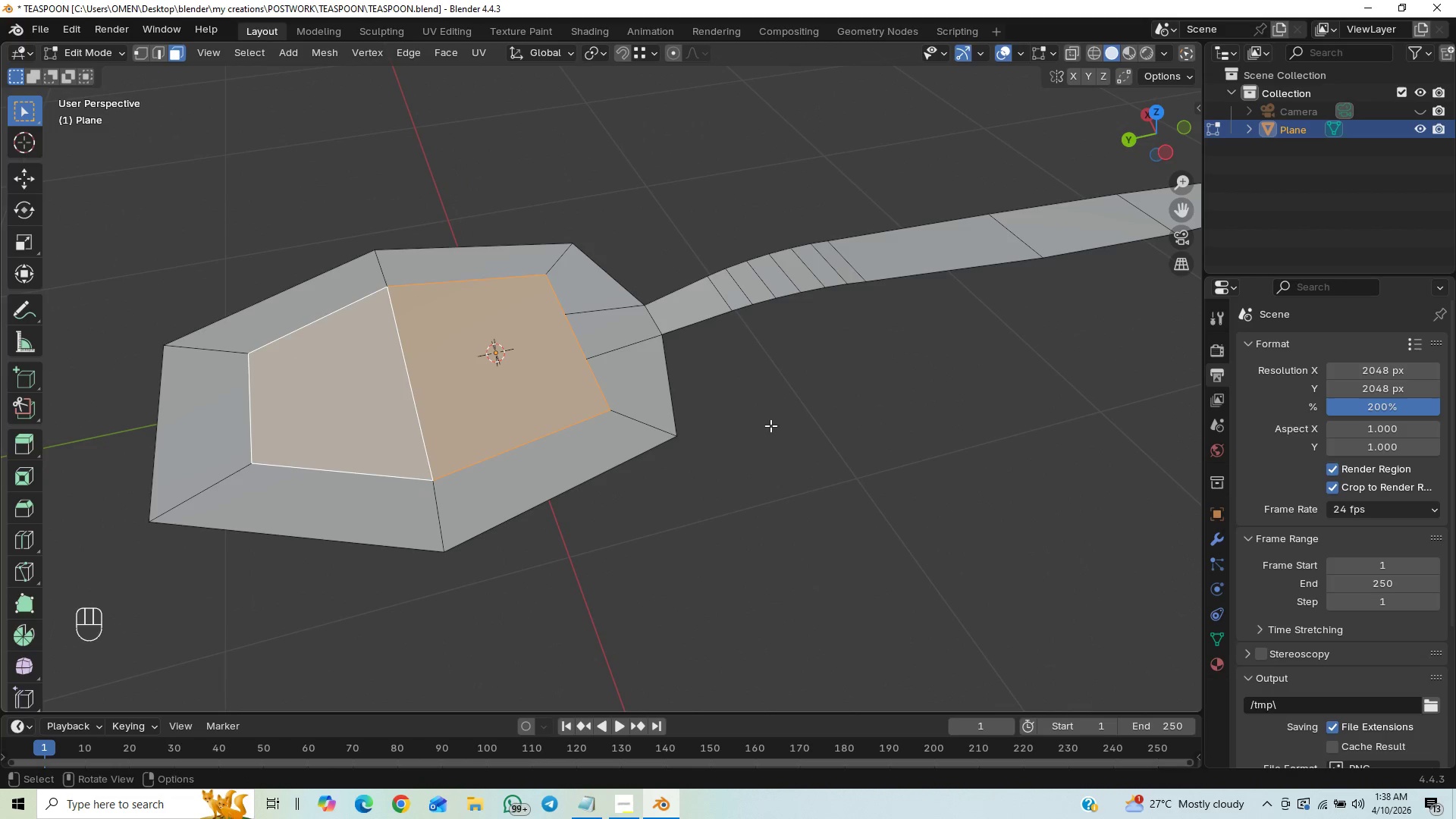 
scroll: coordinate [747, 404], scroll_direction: down, amount: 1.0
 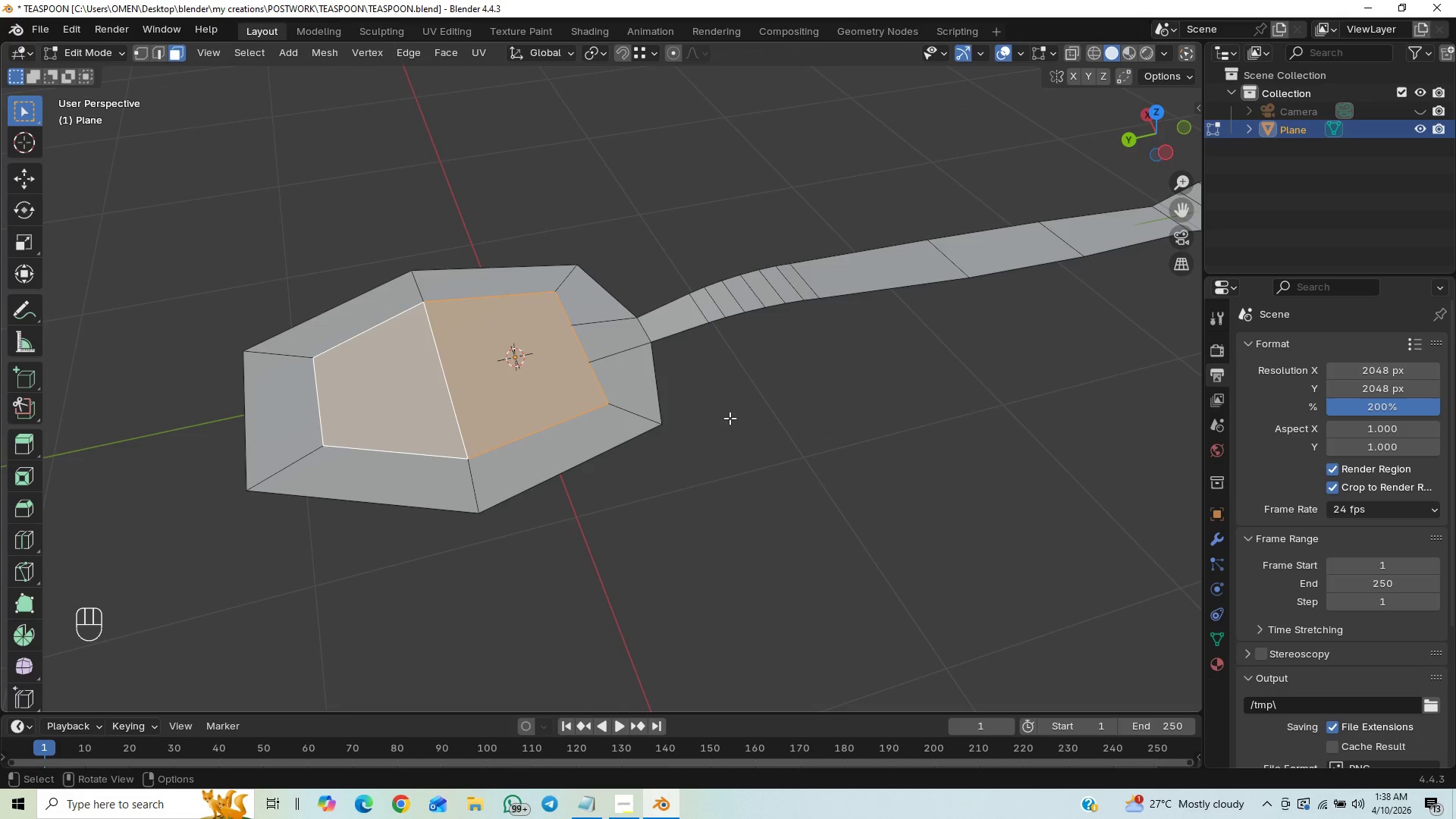 
hold_key(key=ControlLeft, duration=0.61)
 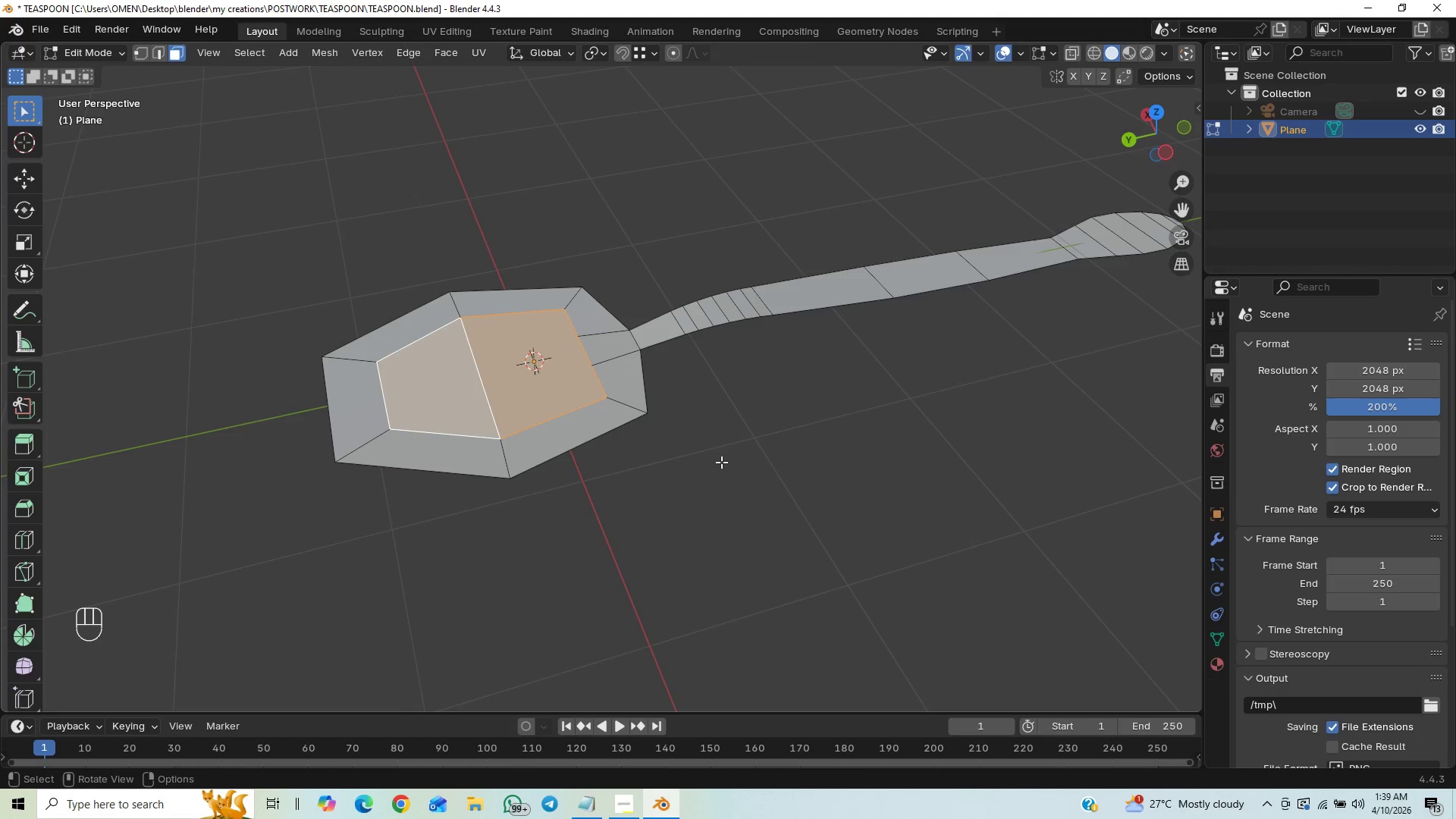 
hold_key(key=ShiftLeft, duration=1.5)
 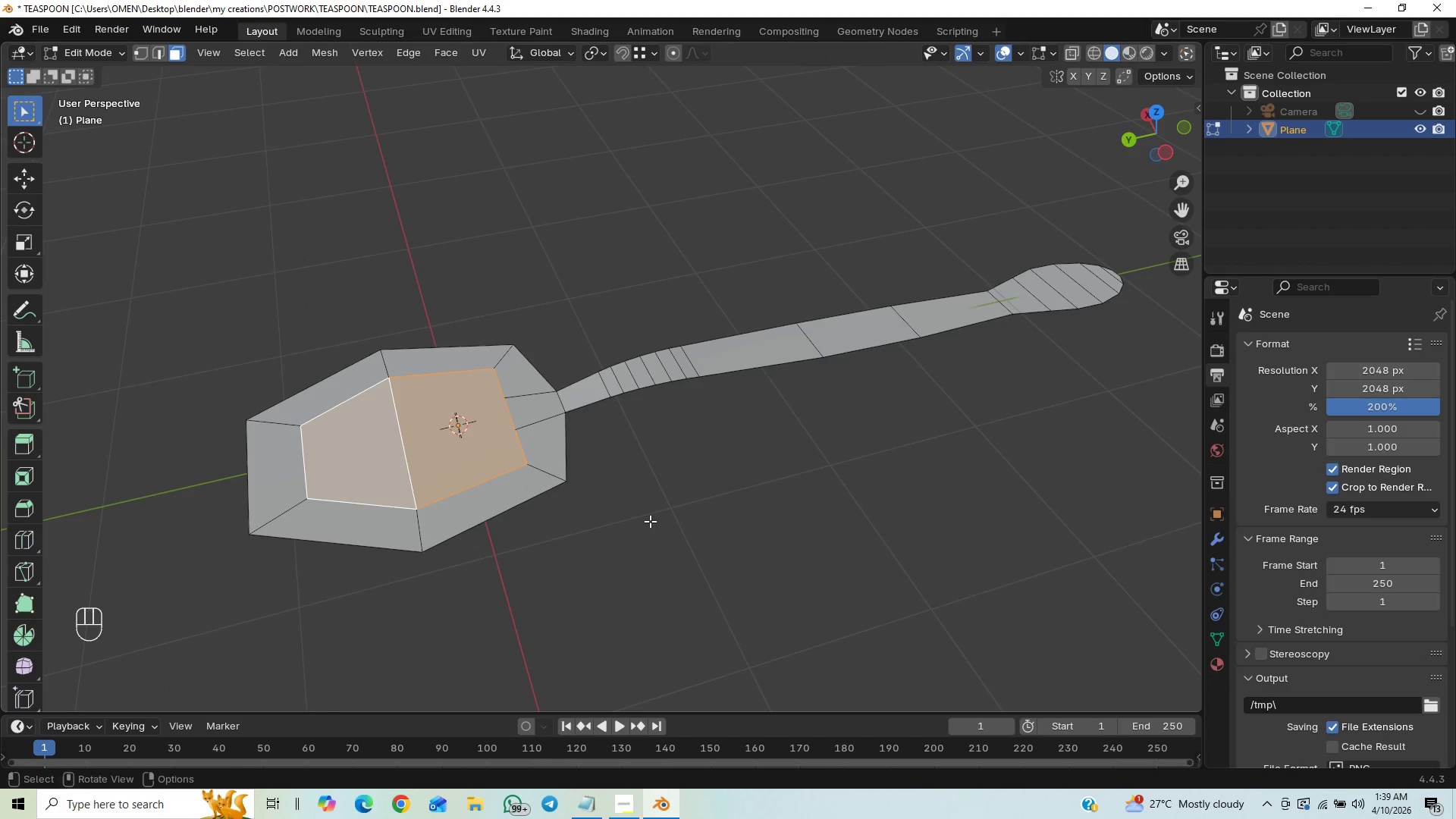 
hold_key(key=ShiftLeft, duration=0.47)
 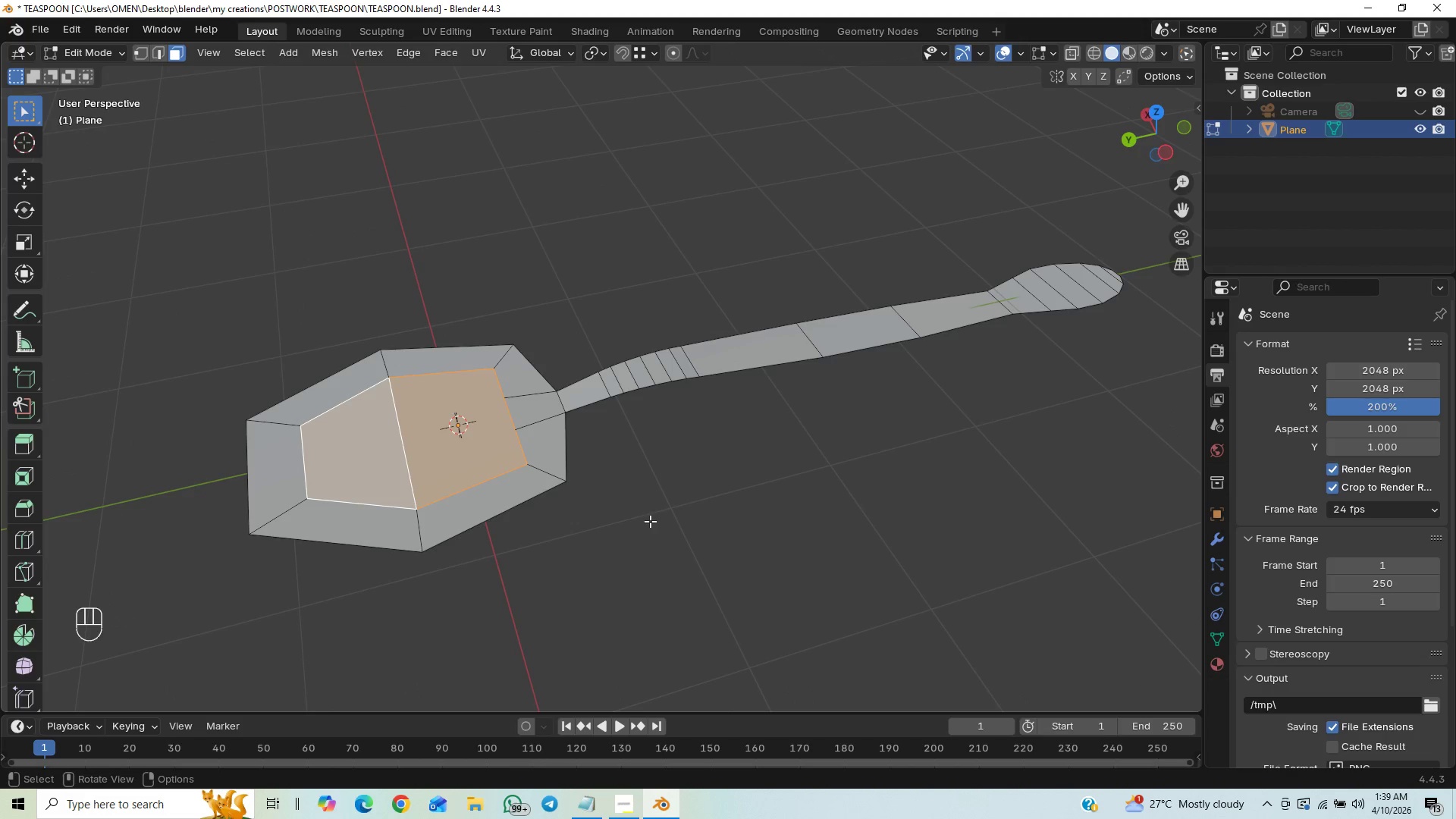 
hold_key(key=ControlLeft, duration=0.72)
 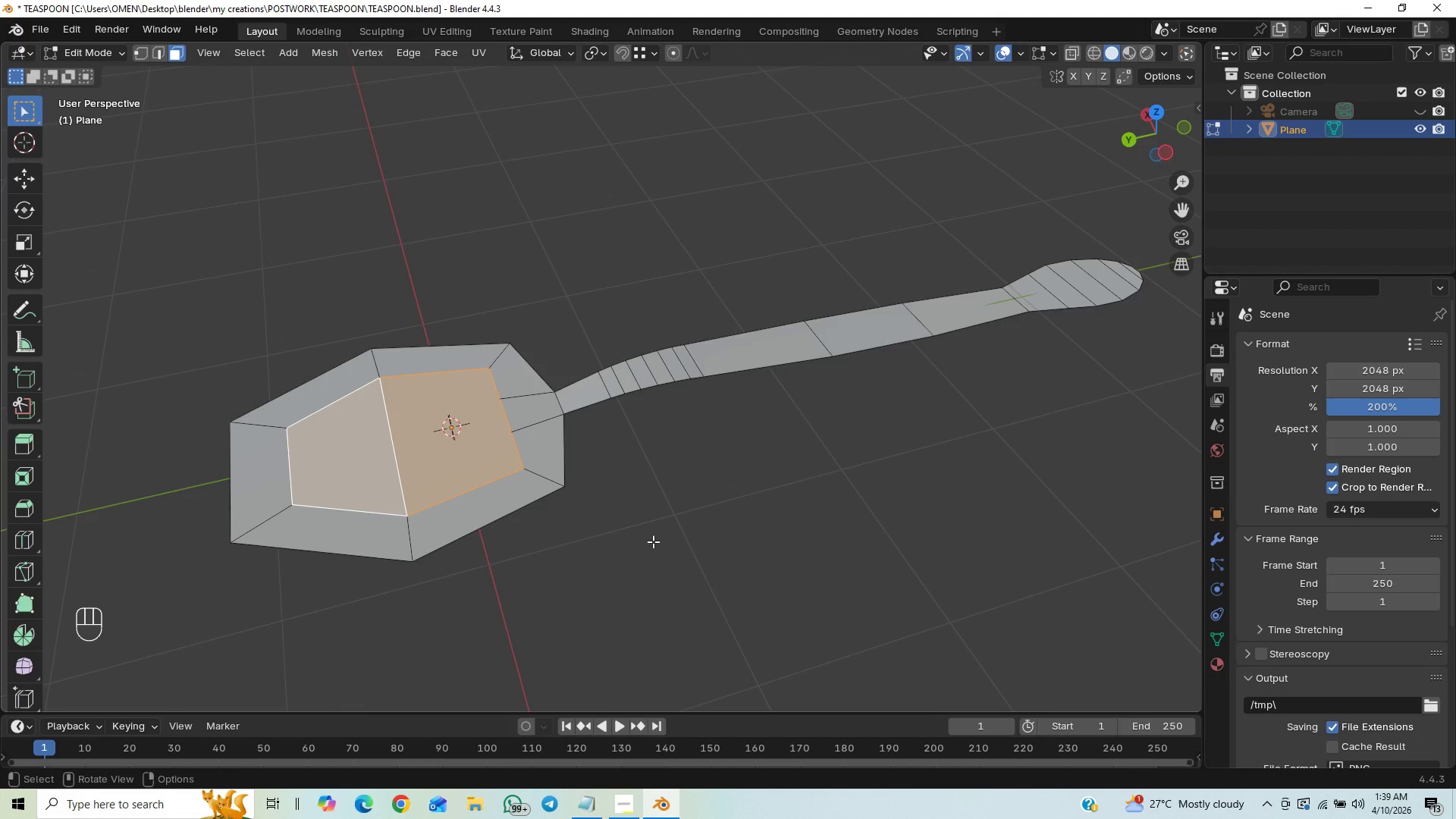 
hold_key(key=ShiftLeft, duration=0.67)
 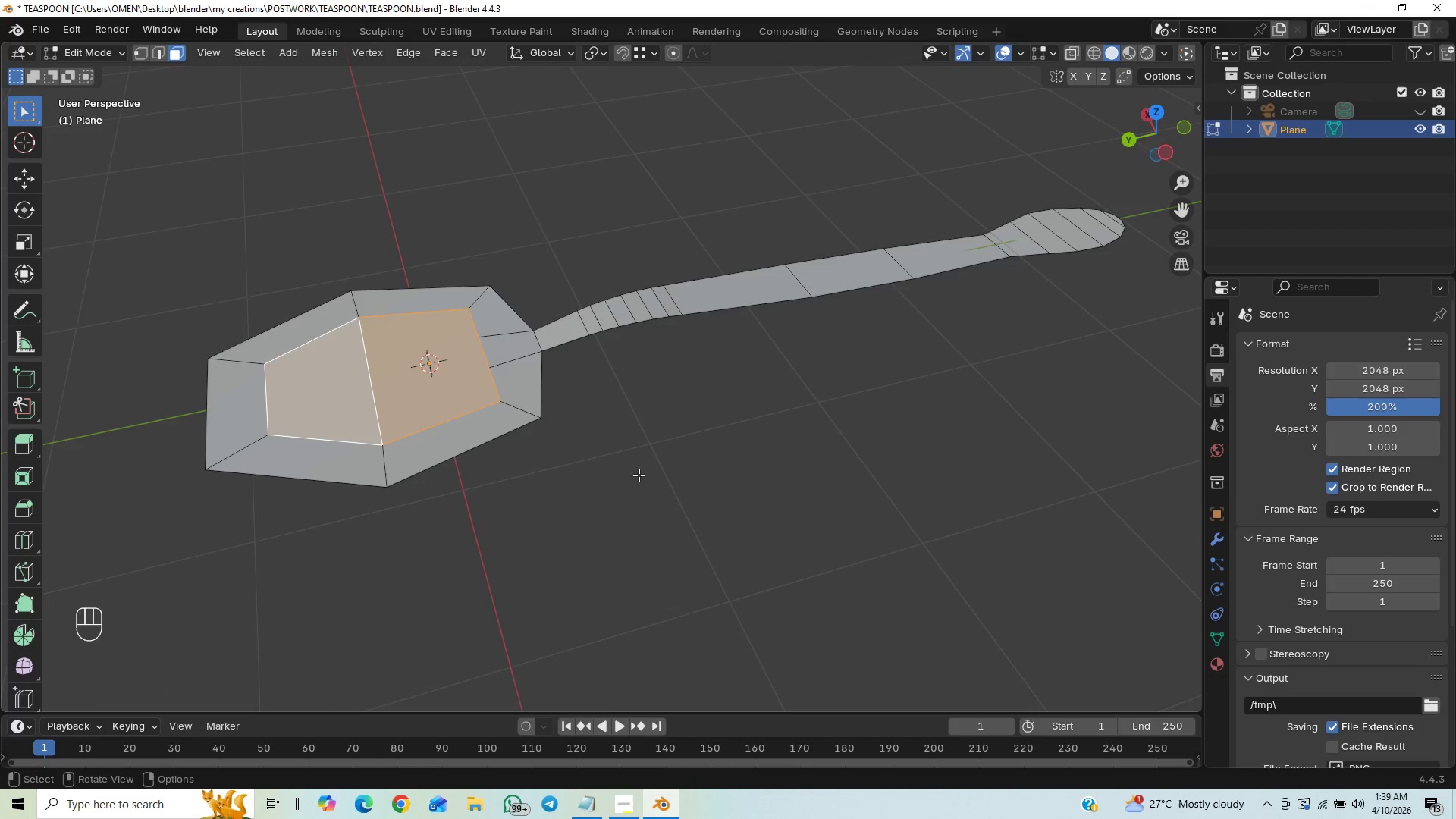 
key(G)
 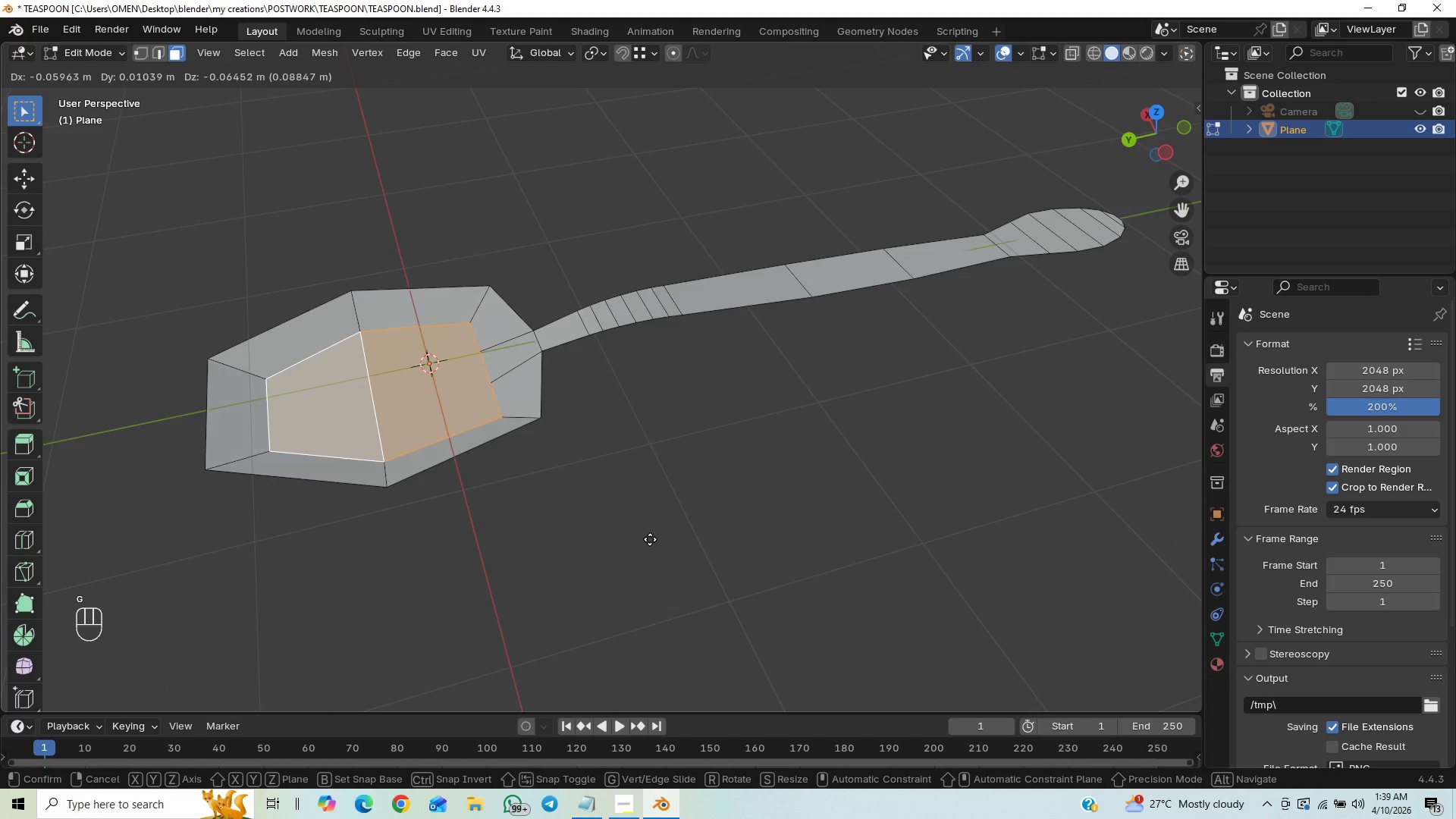 
key(Z)
 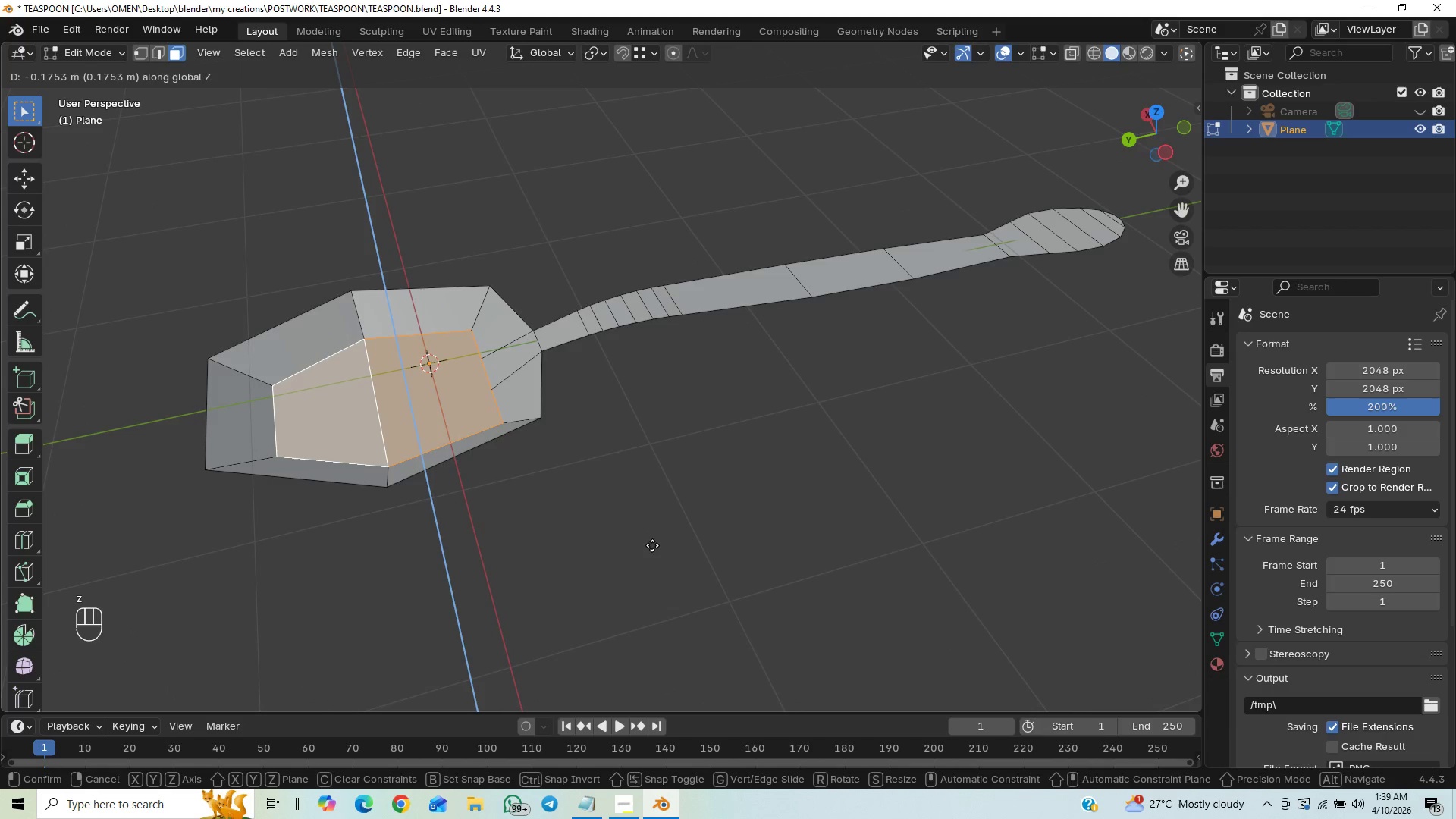 
left_click([652, 545])
 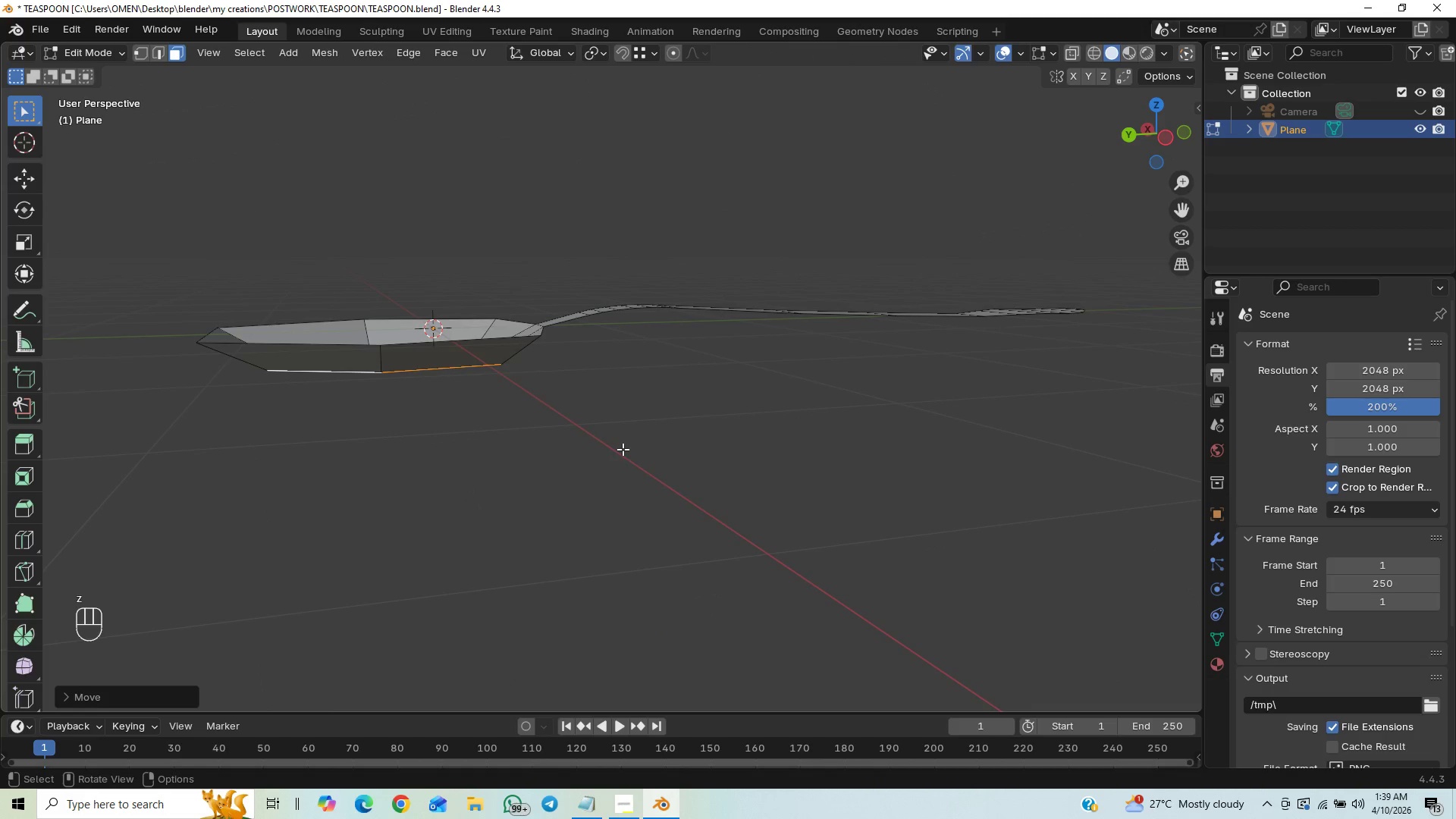 
key(PageDown)
 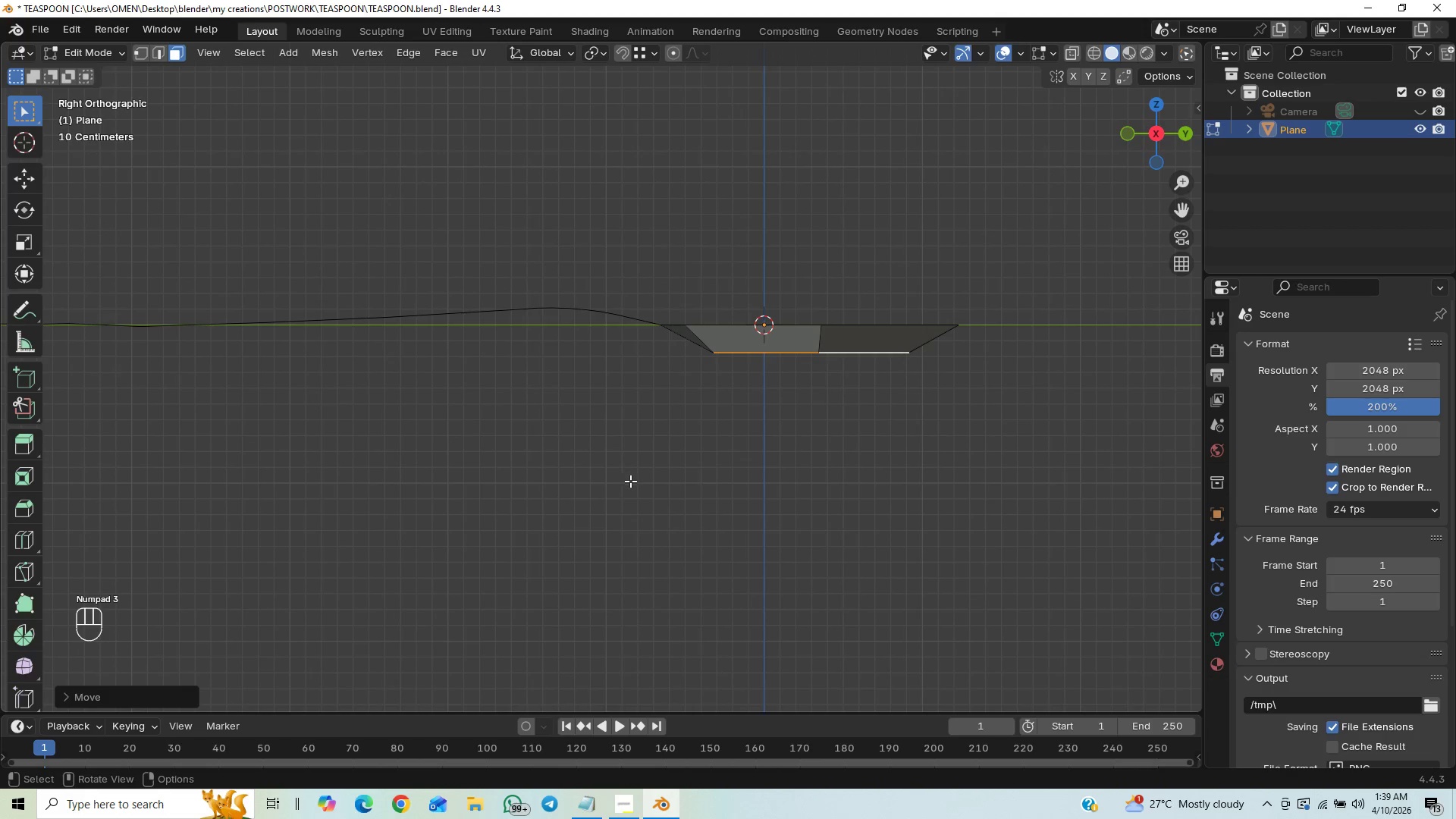 
type(GZ)
 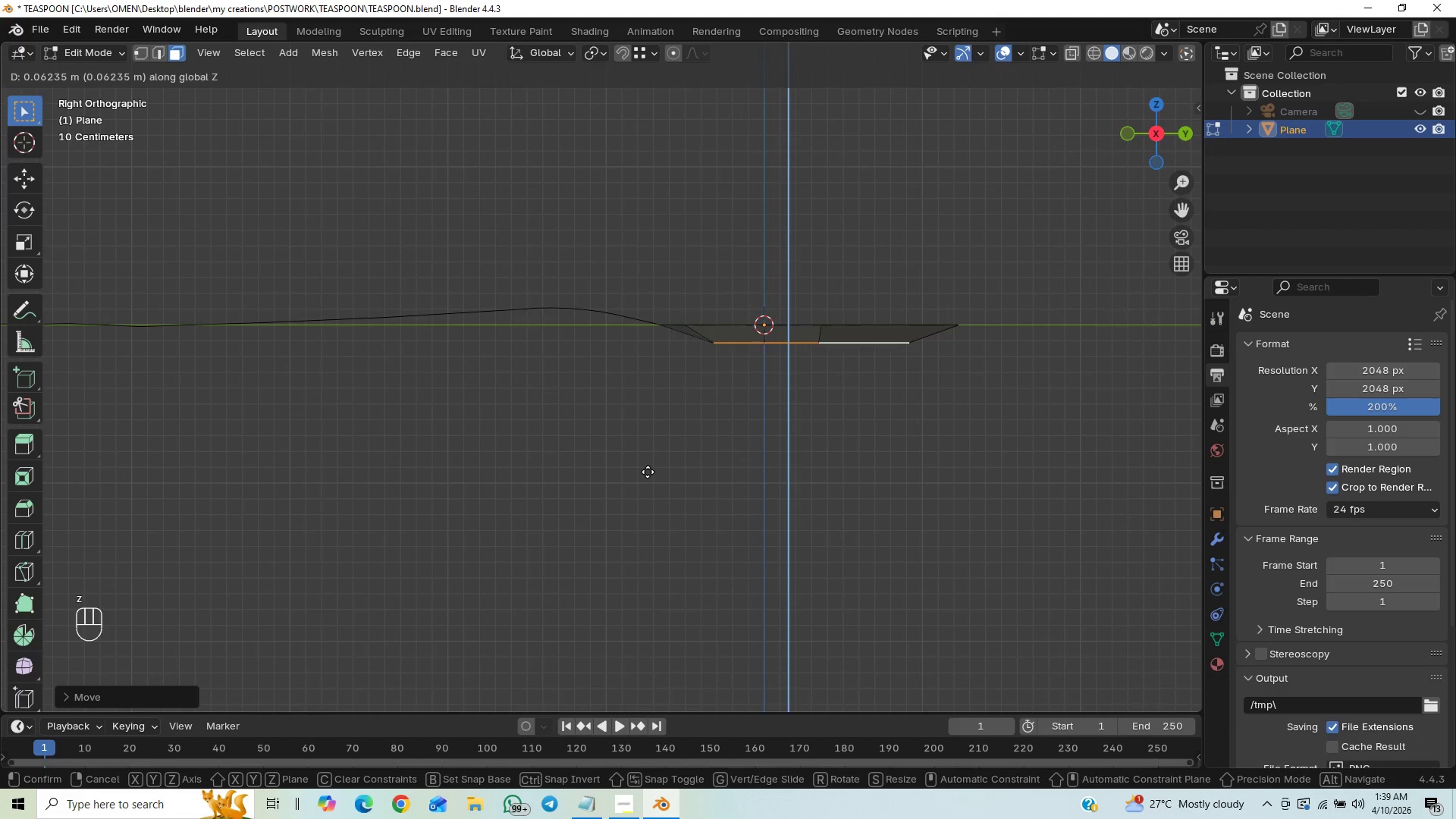 
scroll: coordinate [639, 458], scroll_direction: up, amount: 1.0
 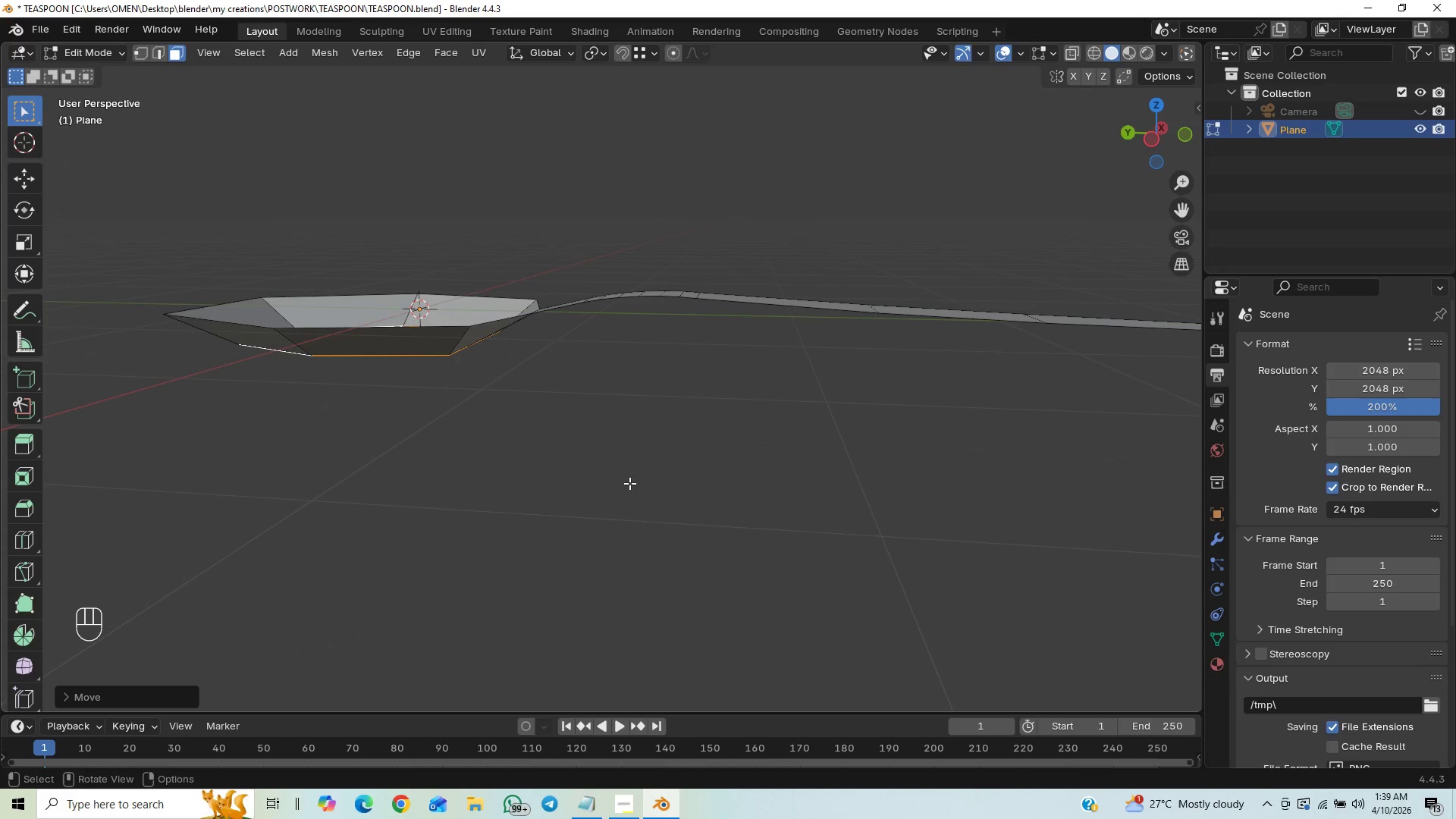 
wait(5.34)
 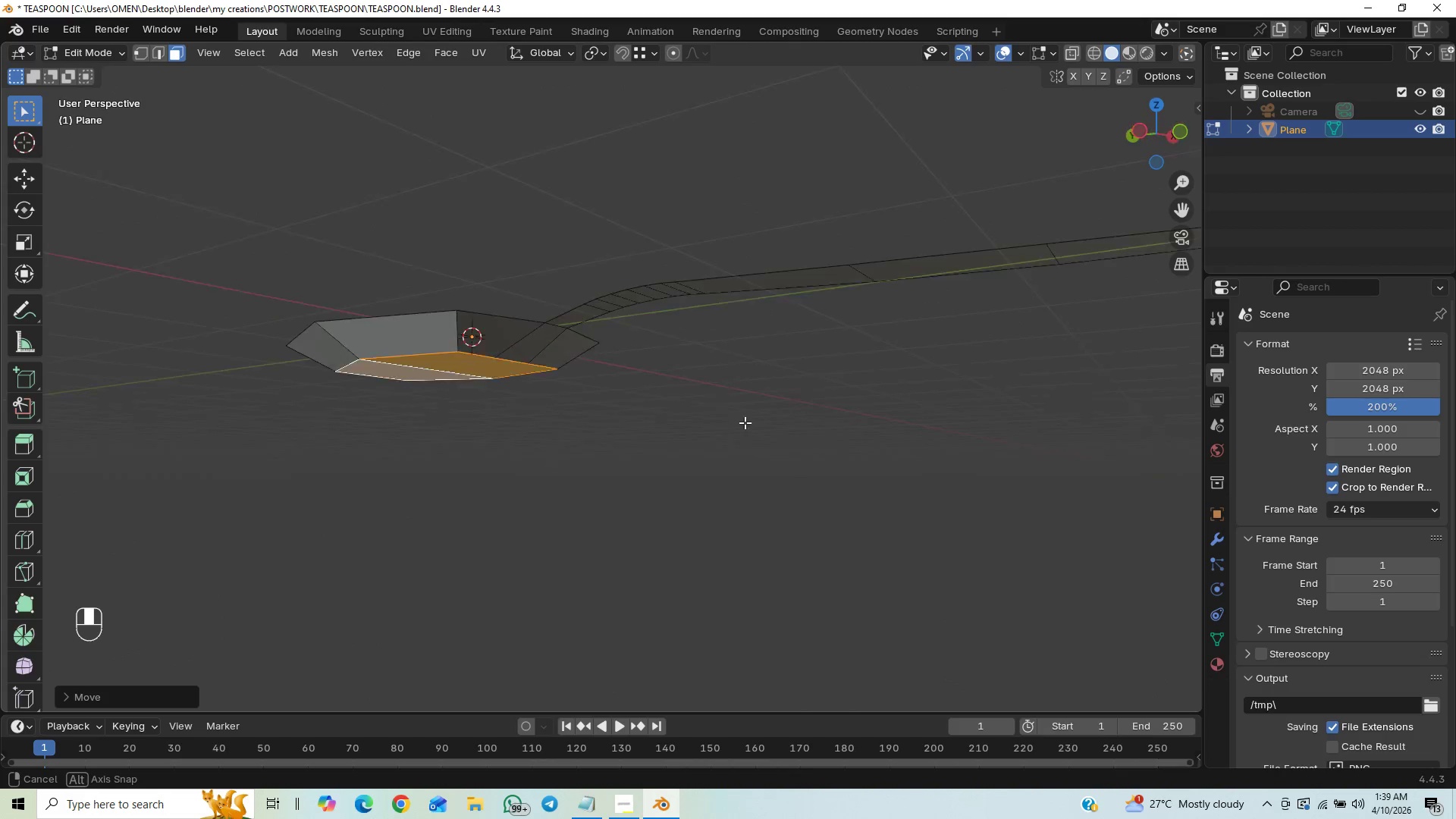 
scroll: coordinate [352, 377], scroll_direction: up, amount: 14.0
 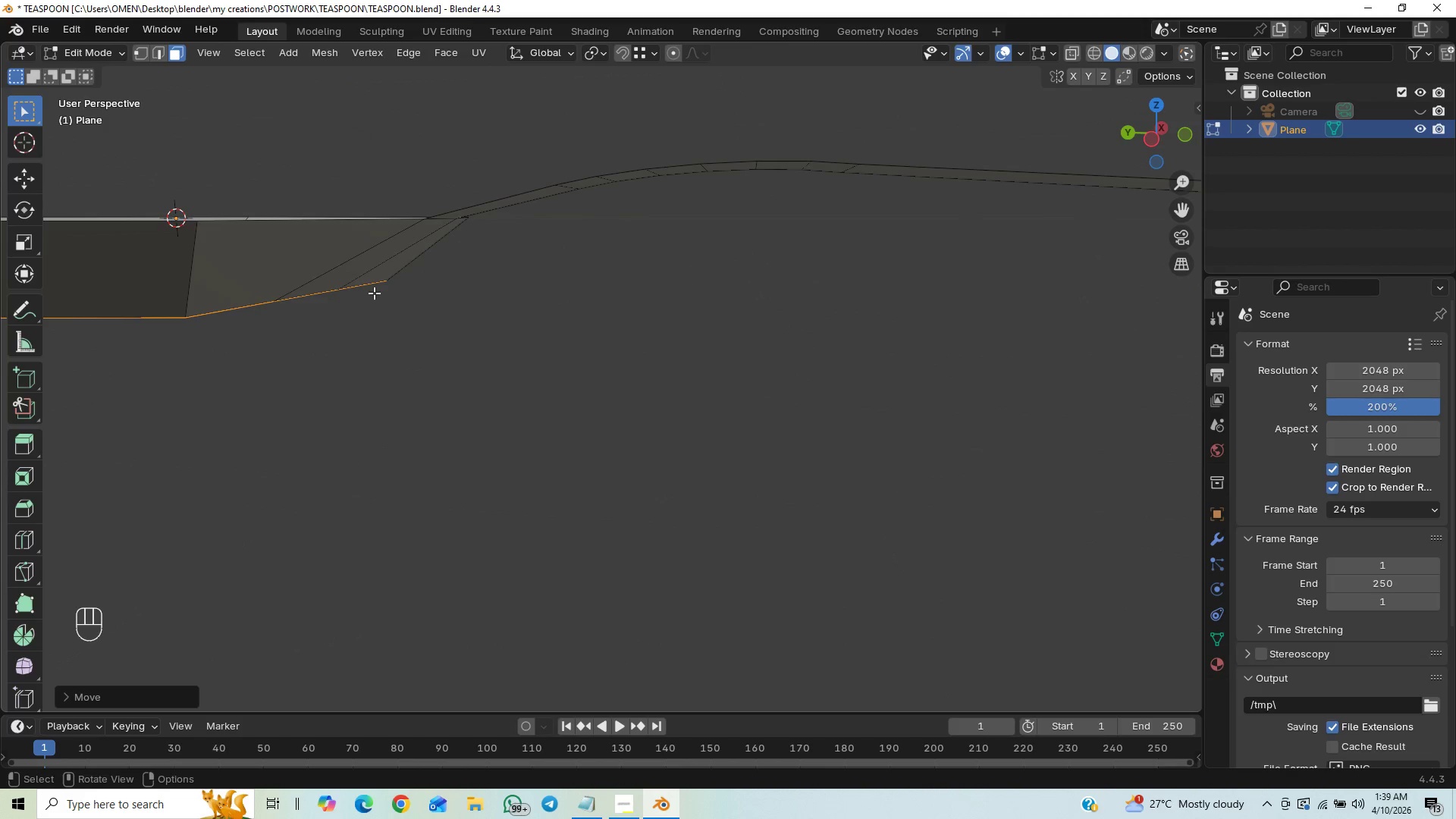 
scroll: coordinate [389, 324], scroll_direction: down, amount: 7.0
 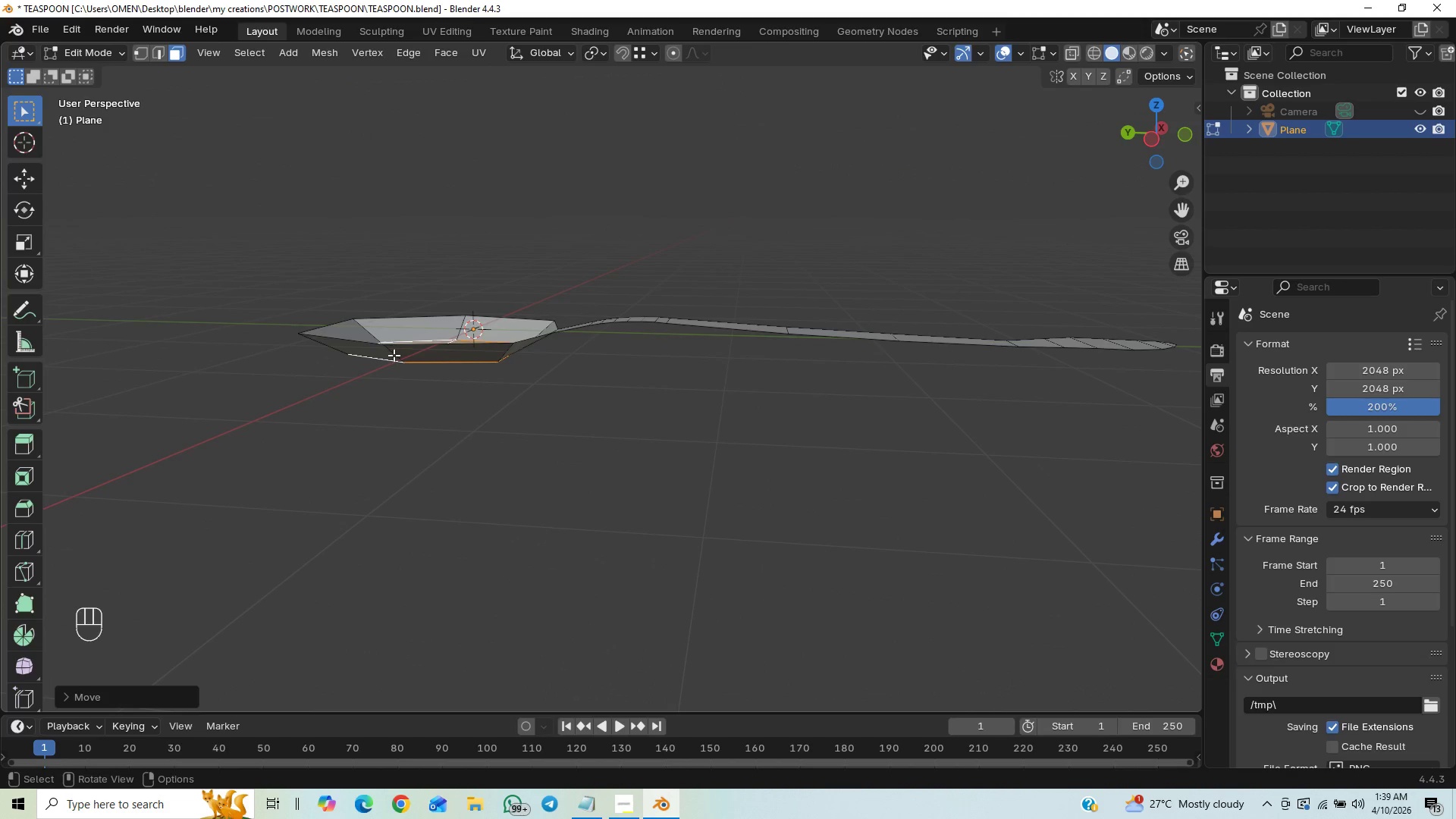 
hold_key(key=ShiftLeft, duration=0.44)
 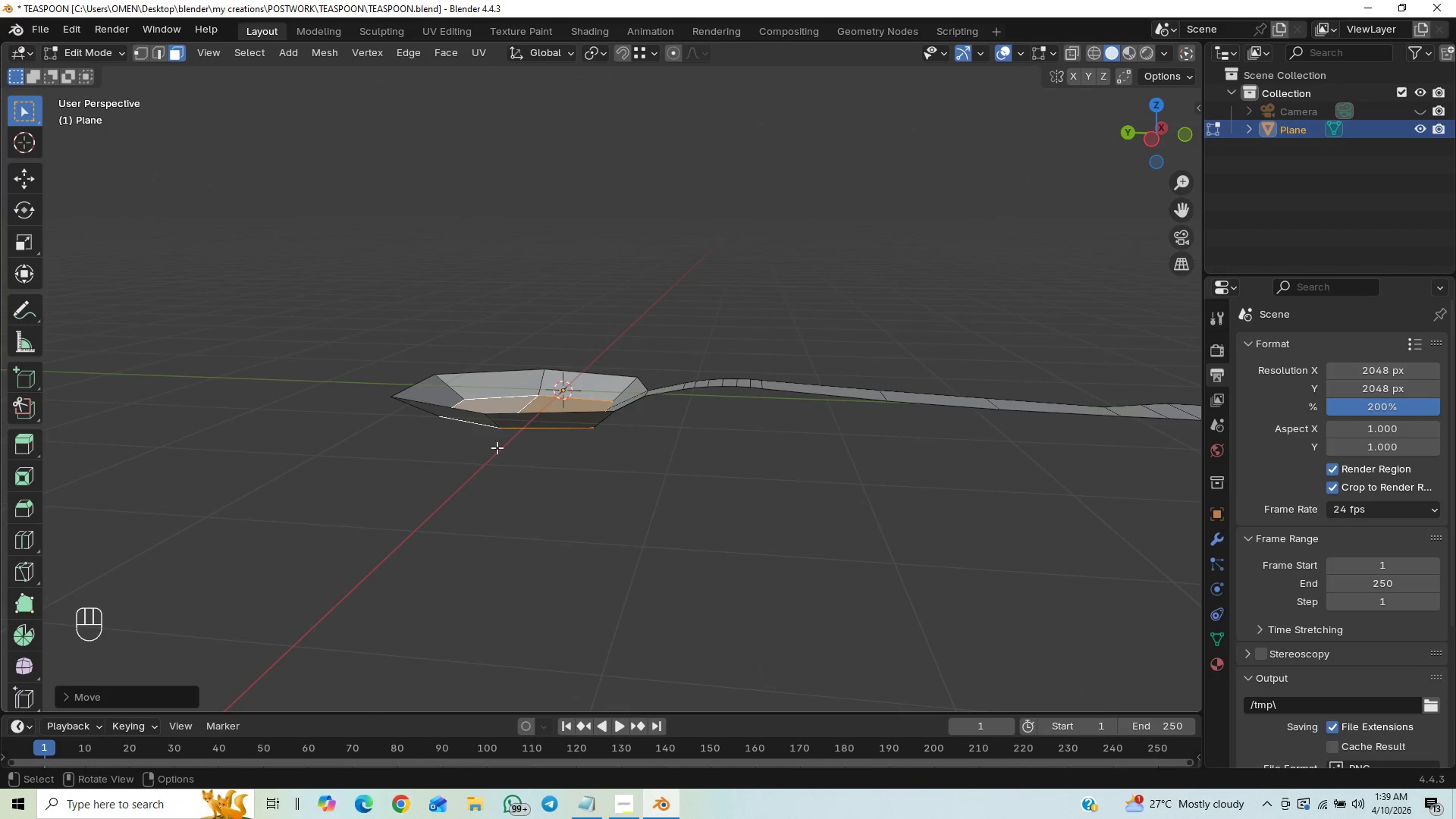 
hold_key(key=ControlLeft, duration=0.64)
 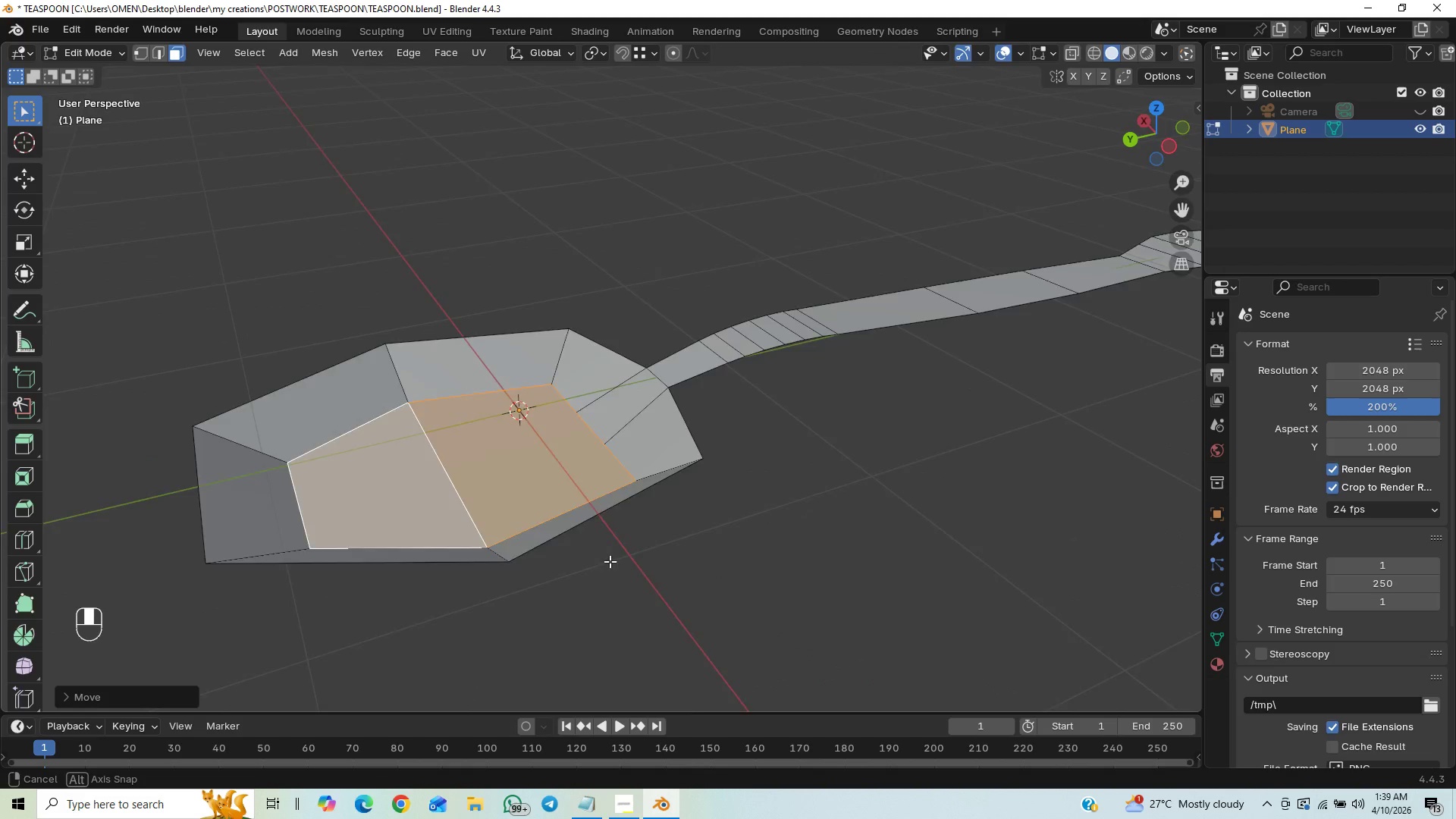 
wait(6.44)
 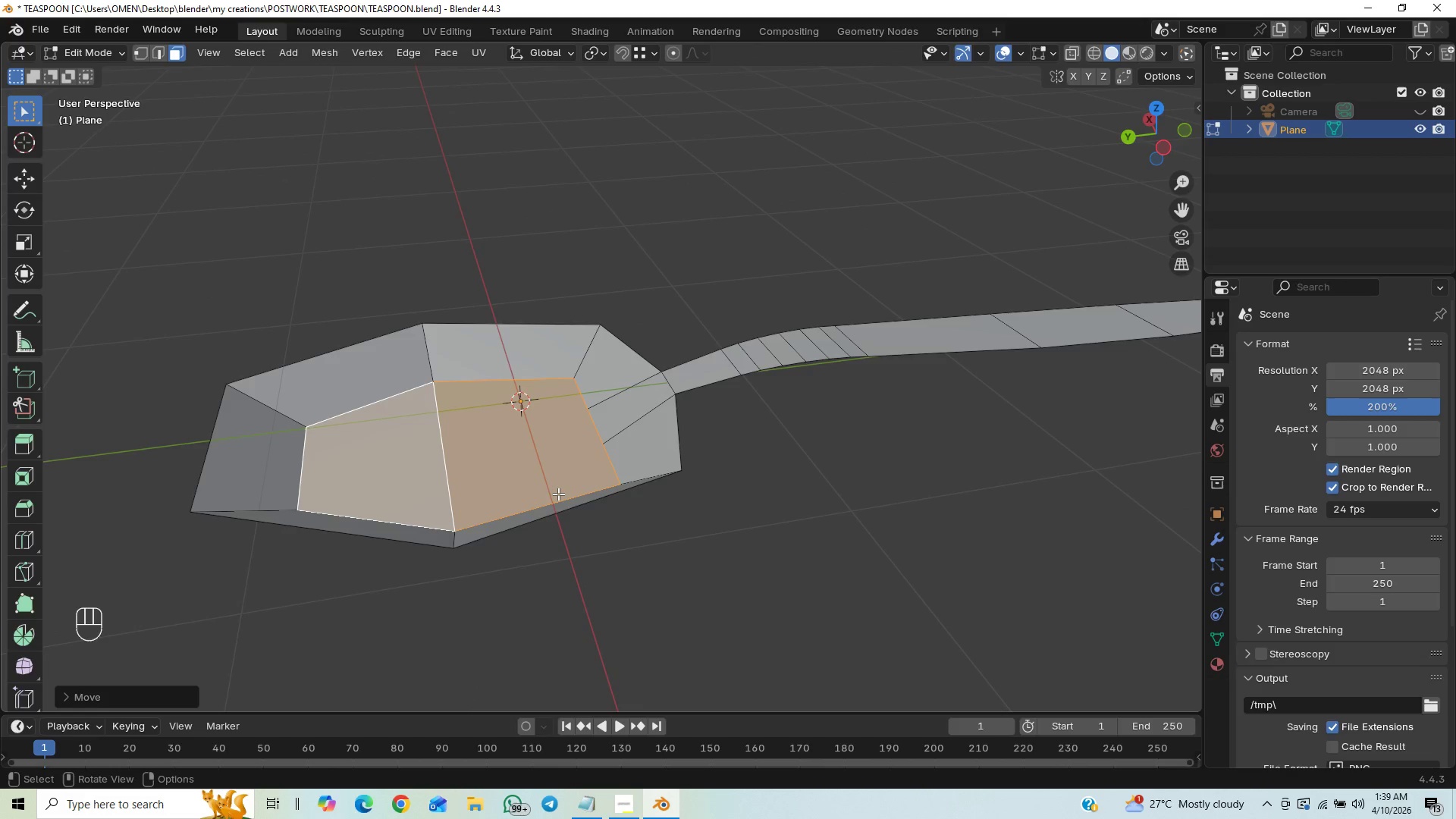 
scroll: coordinate [617, 581], scroll_direction: down, amount: 1.0
 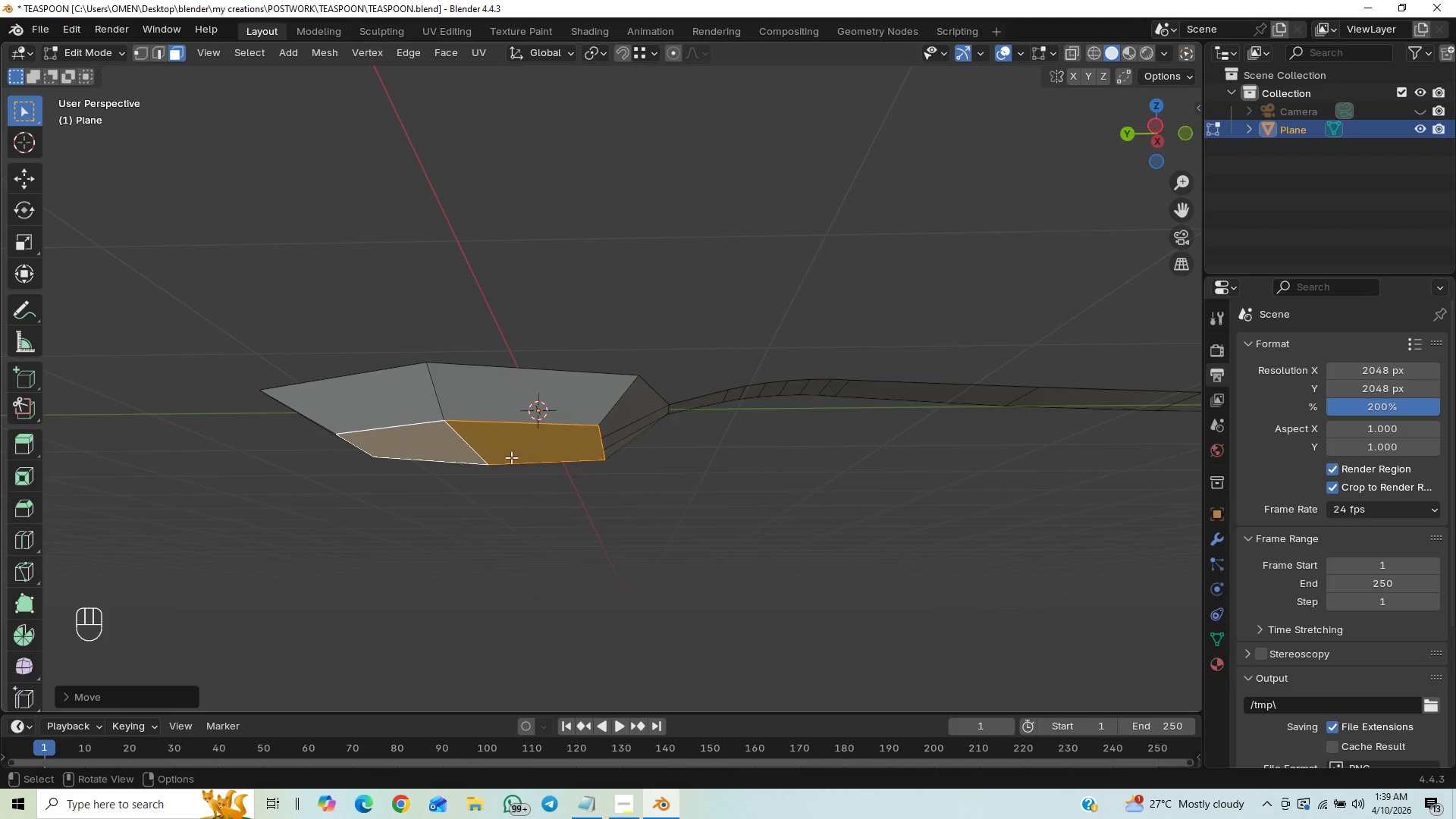 
wait(6.73)
 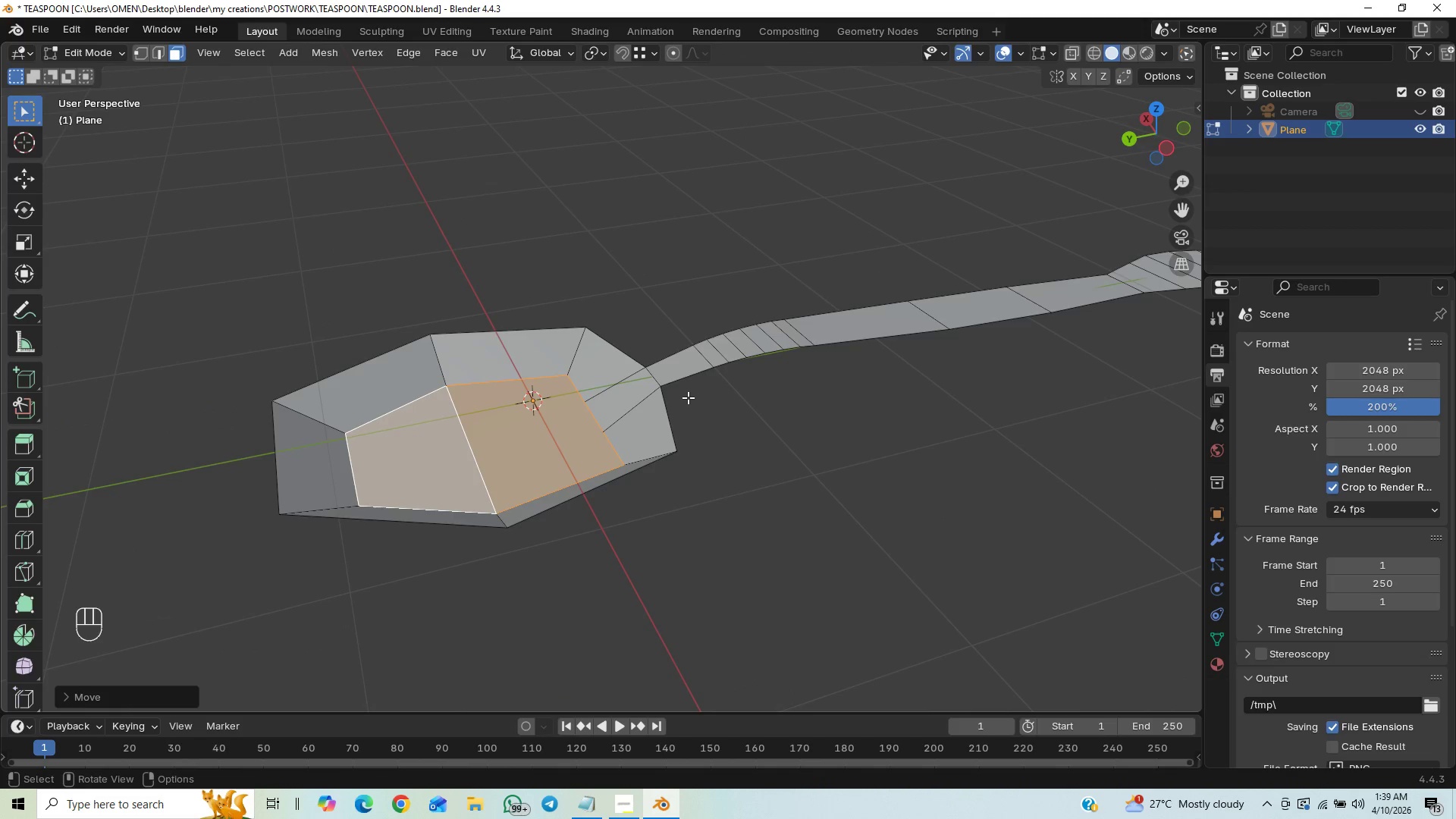 
type(32)
 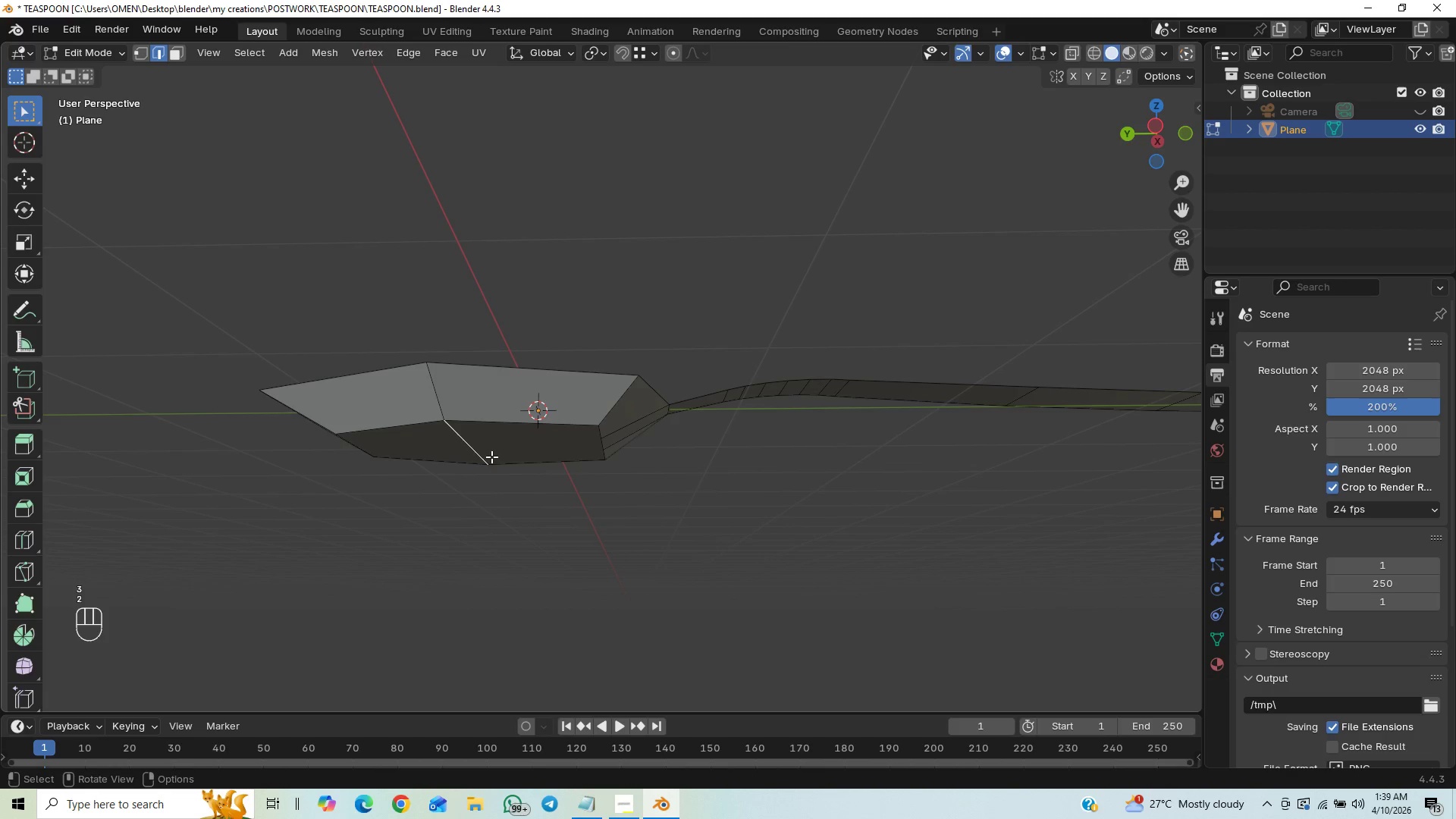 
key(End)
 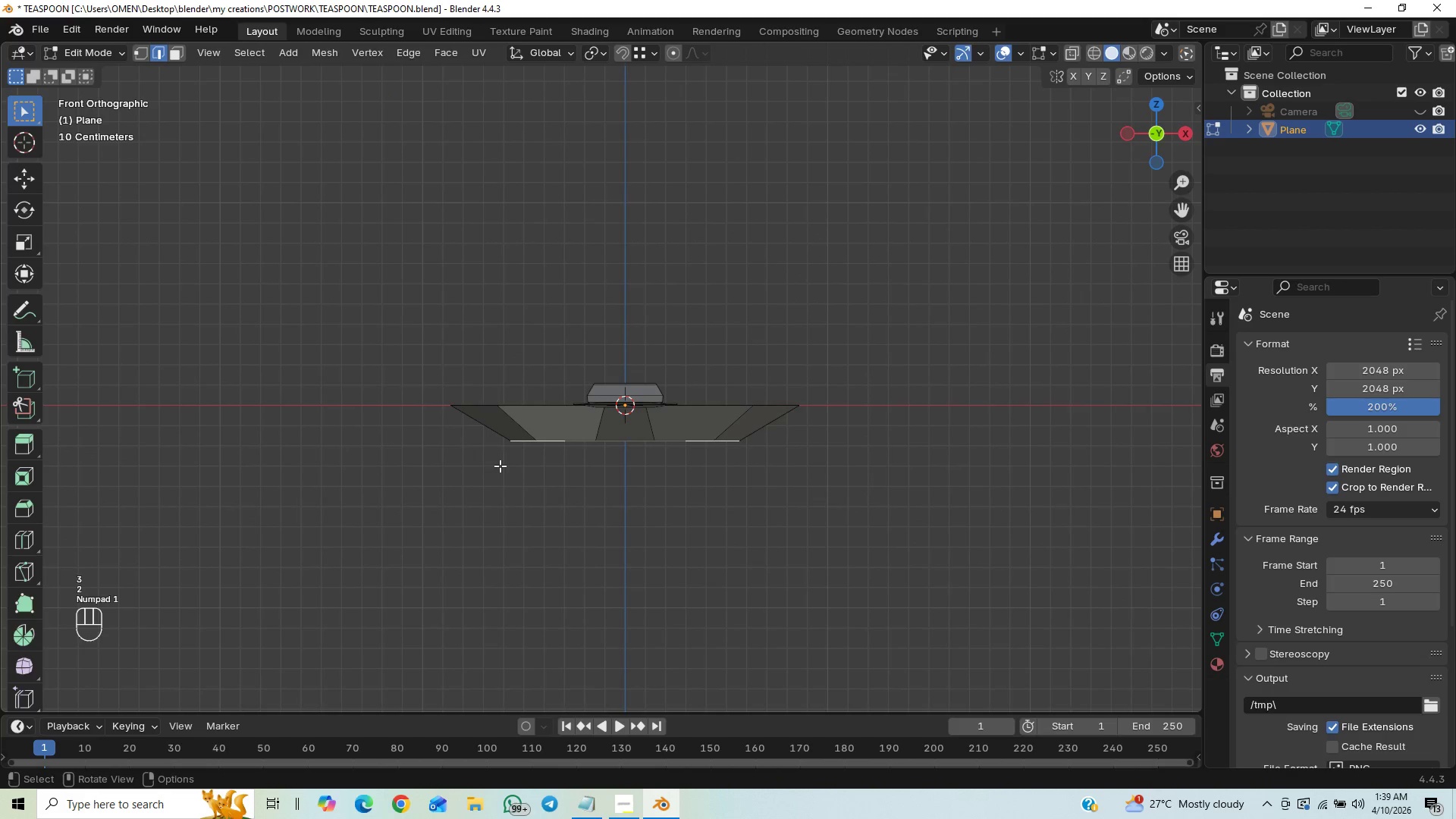 
key(PageDown)
 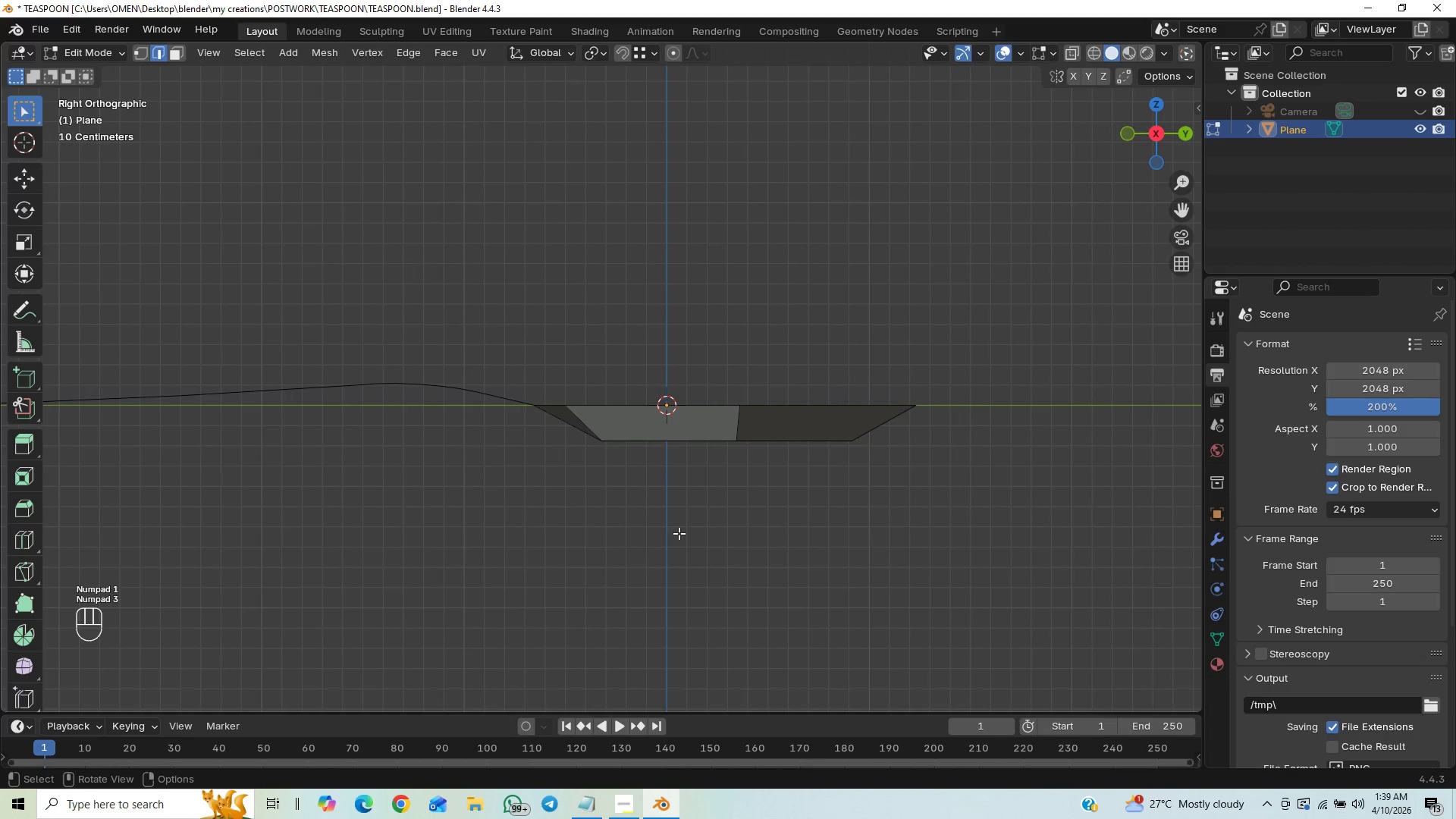 
type(GZ)
 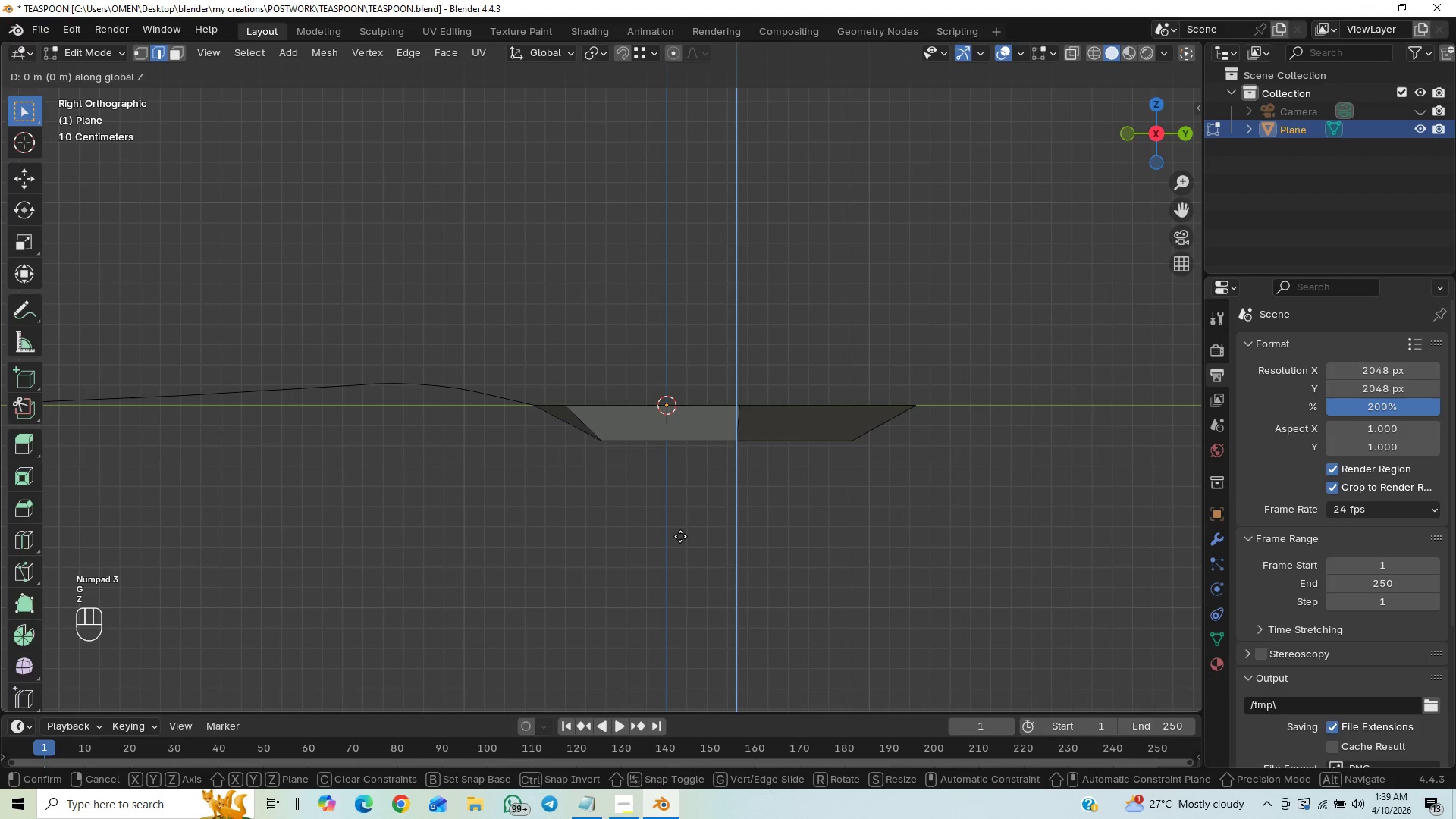 
hold_key(key=ShiftLeft, duration=1.5)
 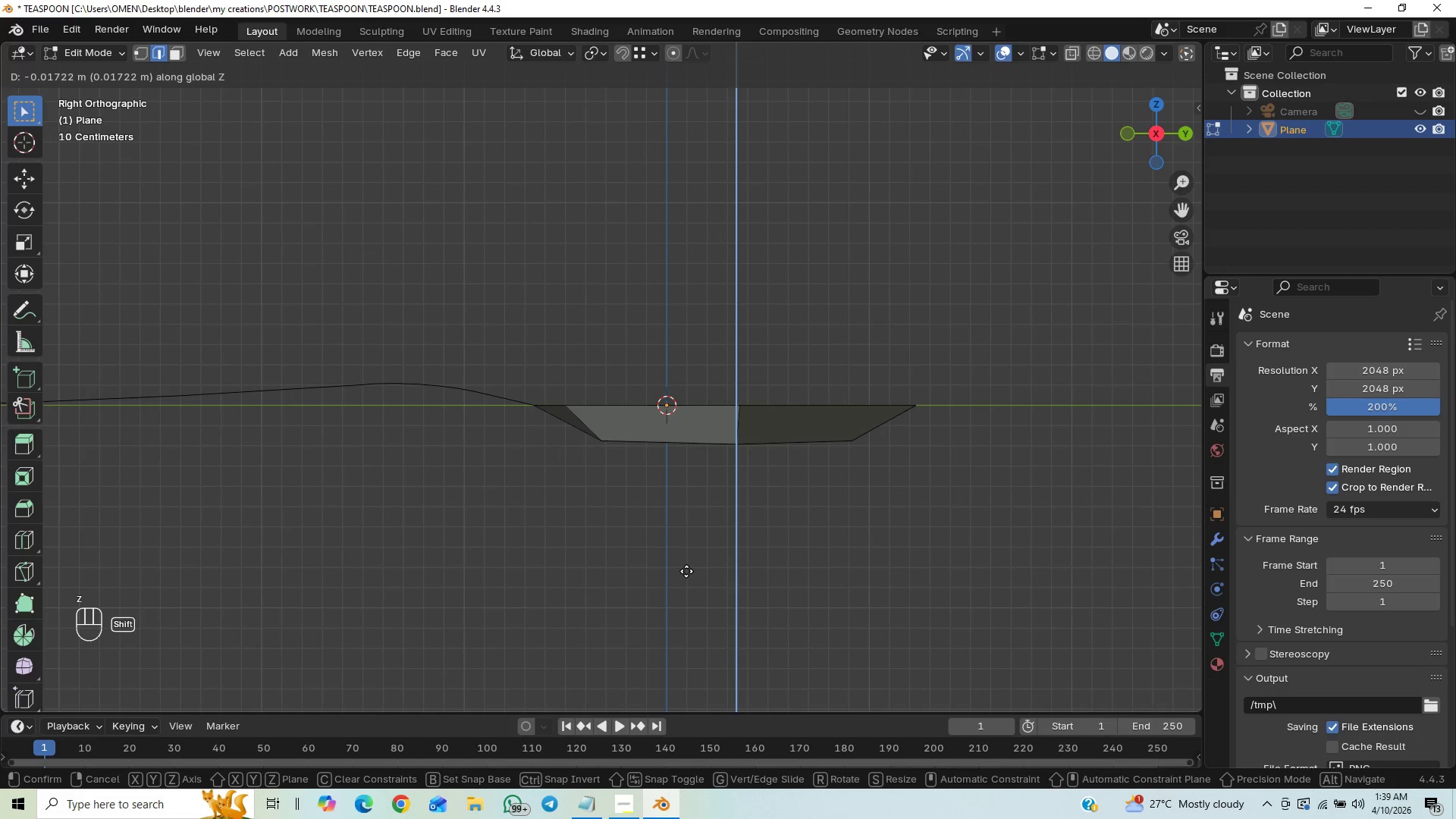 
hold_key(key=ShiftLeft, duration=1.5)
 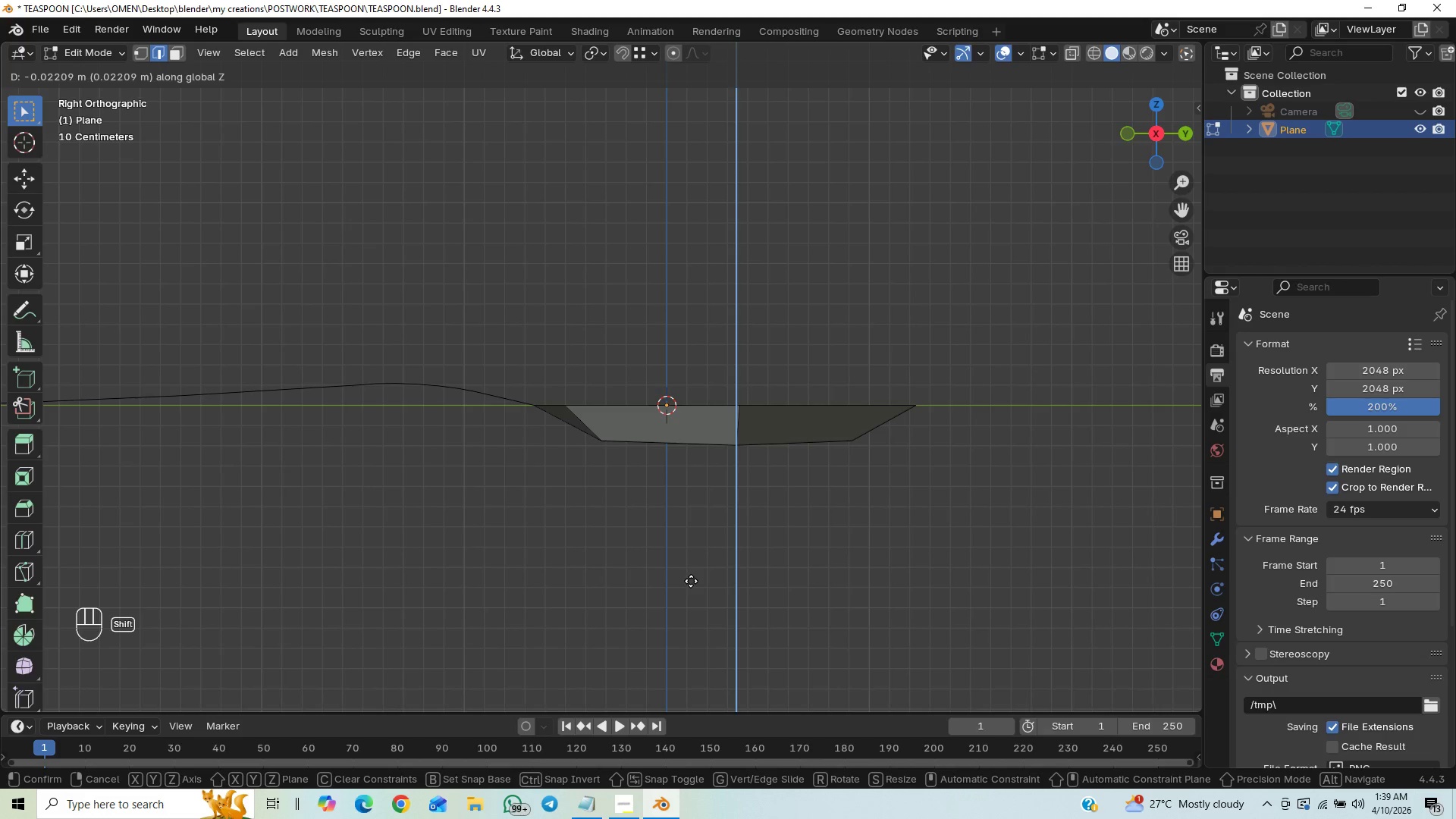 
hold_key(key=ShiftLeft, duration=1.51)
 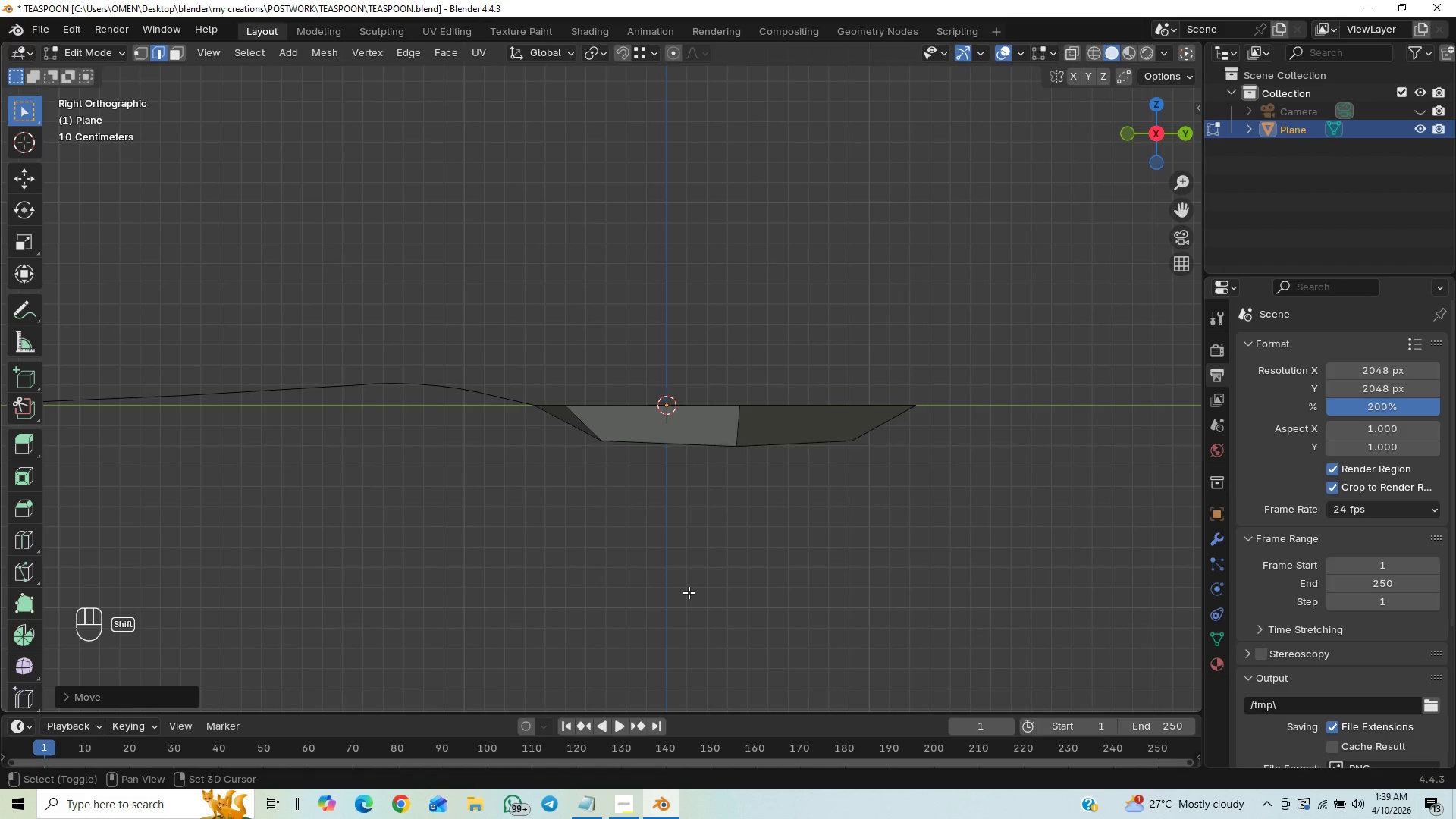 
hold_key(key=ShiftLeft, duration=0.56)
left_click([689, 592])
 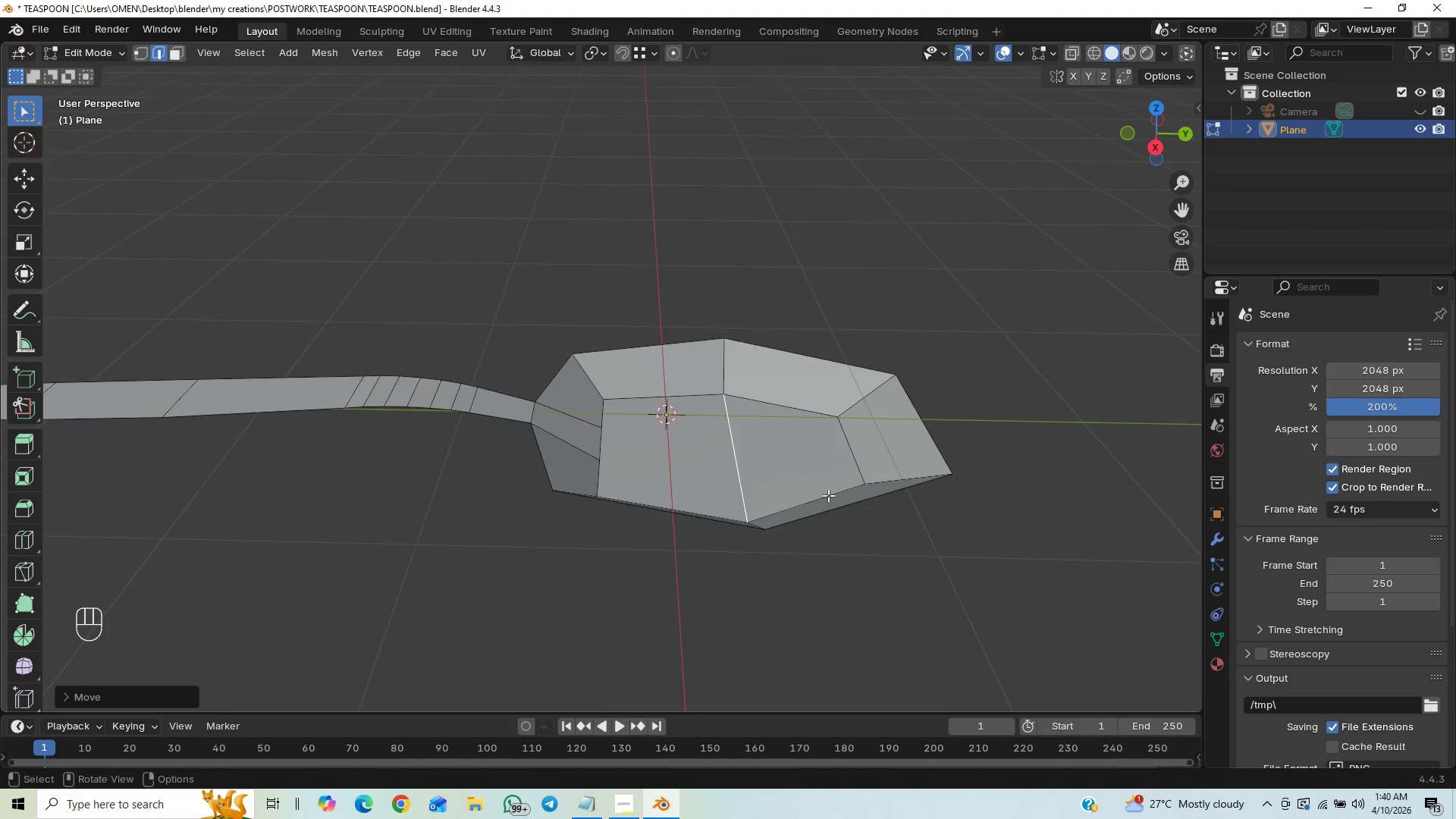 
wait(7.62)
 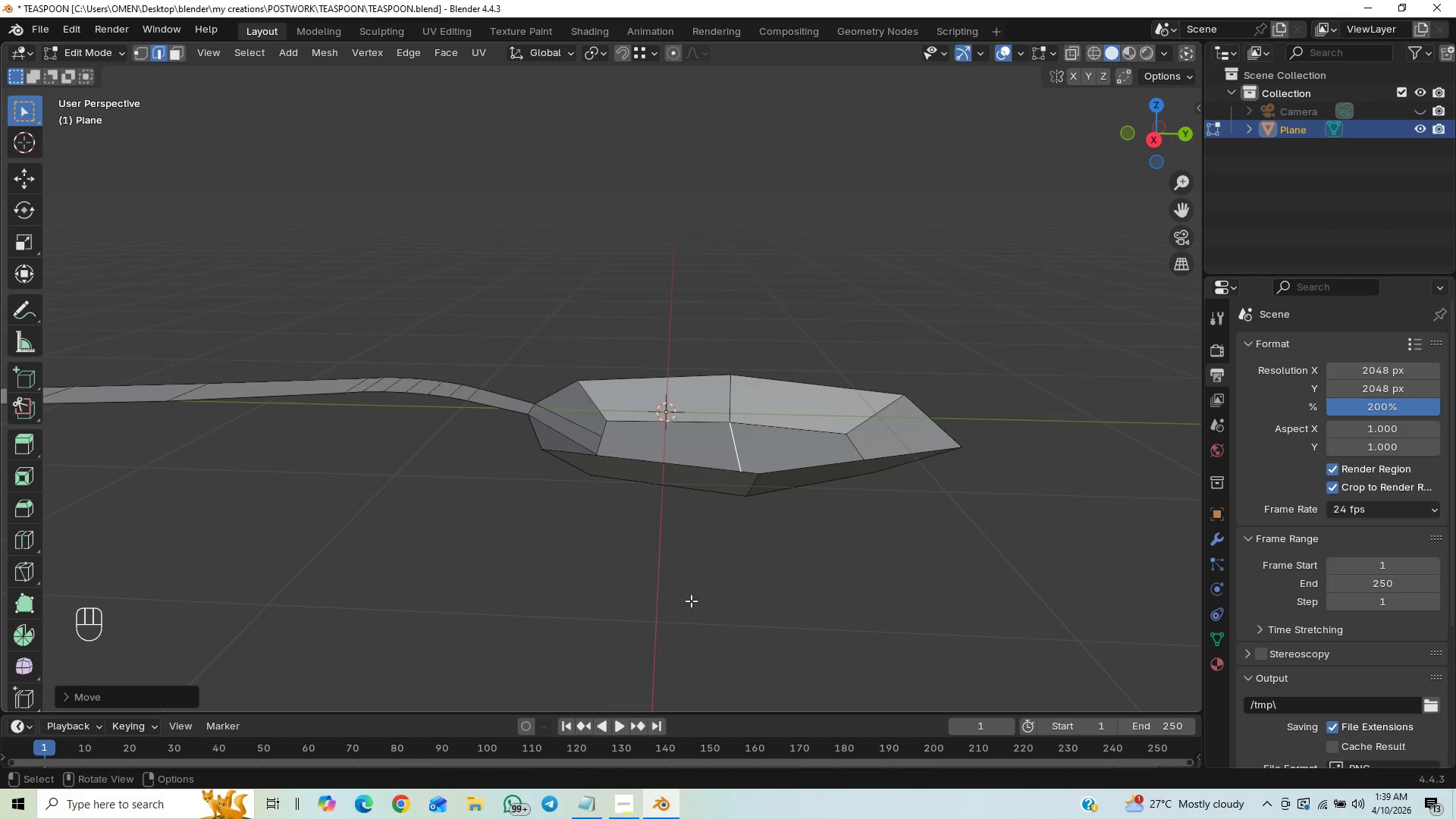 
key(End)
 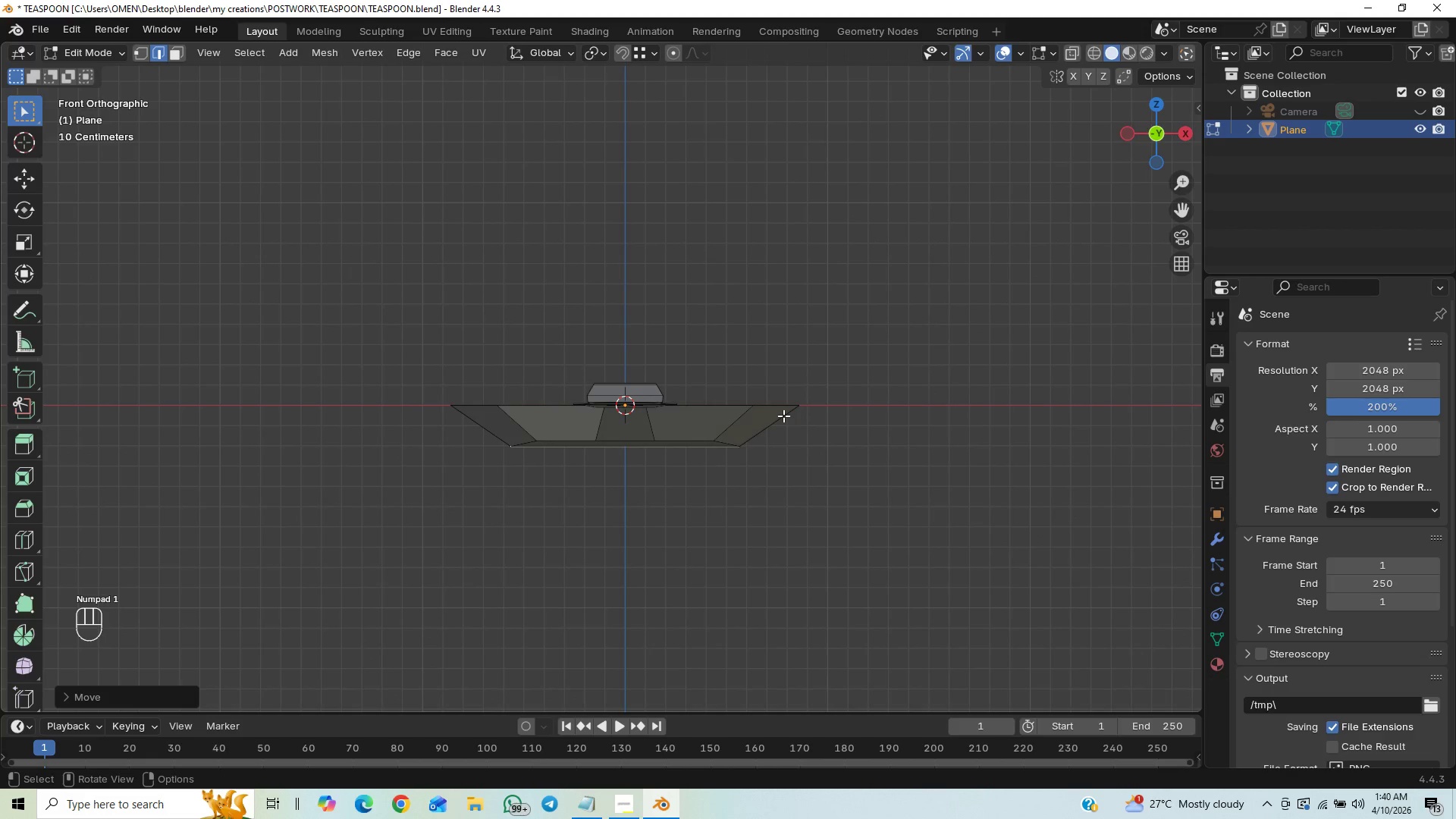 
key(PageDown)
 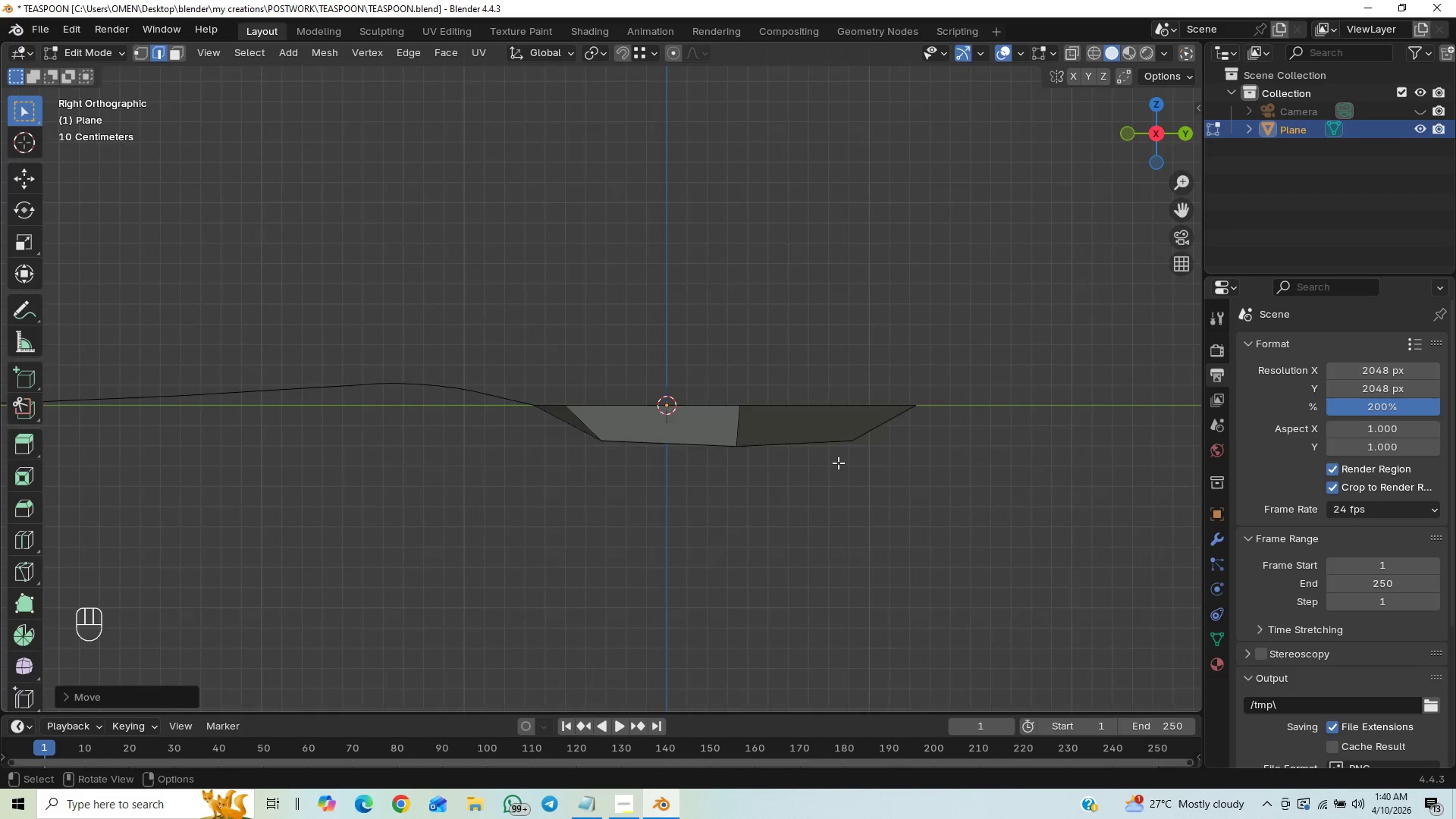 
wait(5.09)
 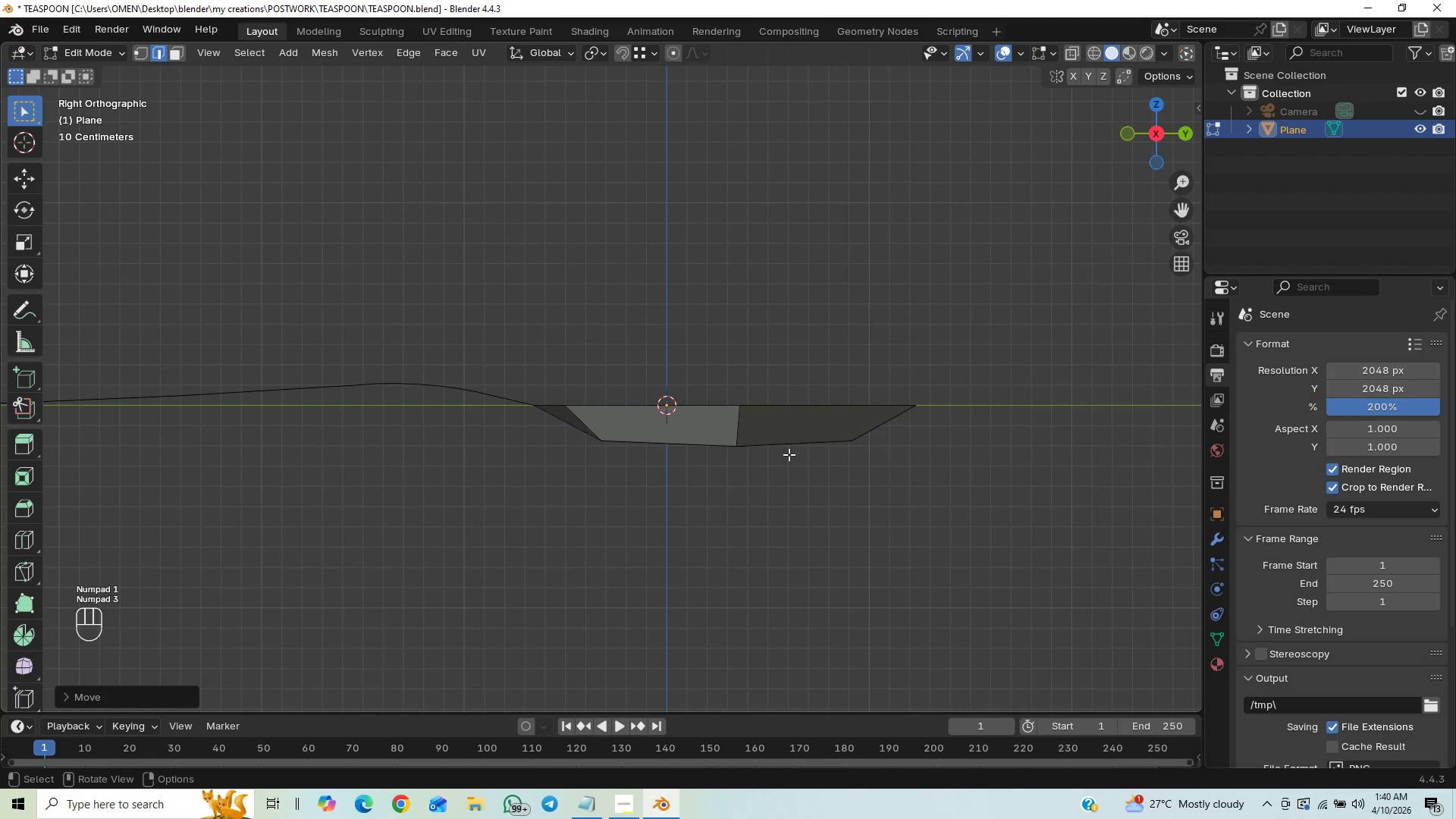 
left_click([874, 393])
 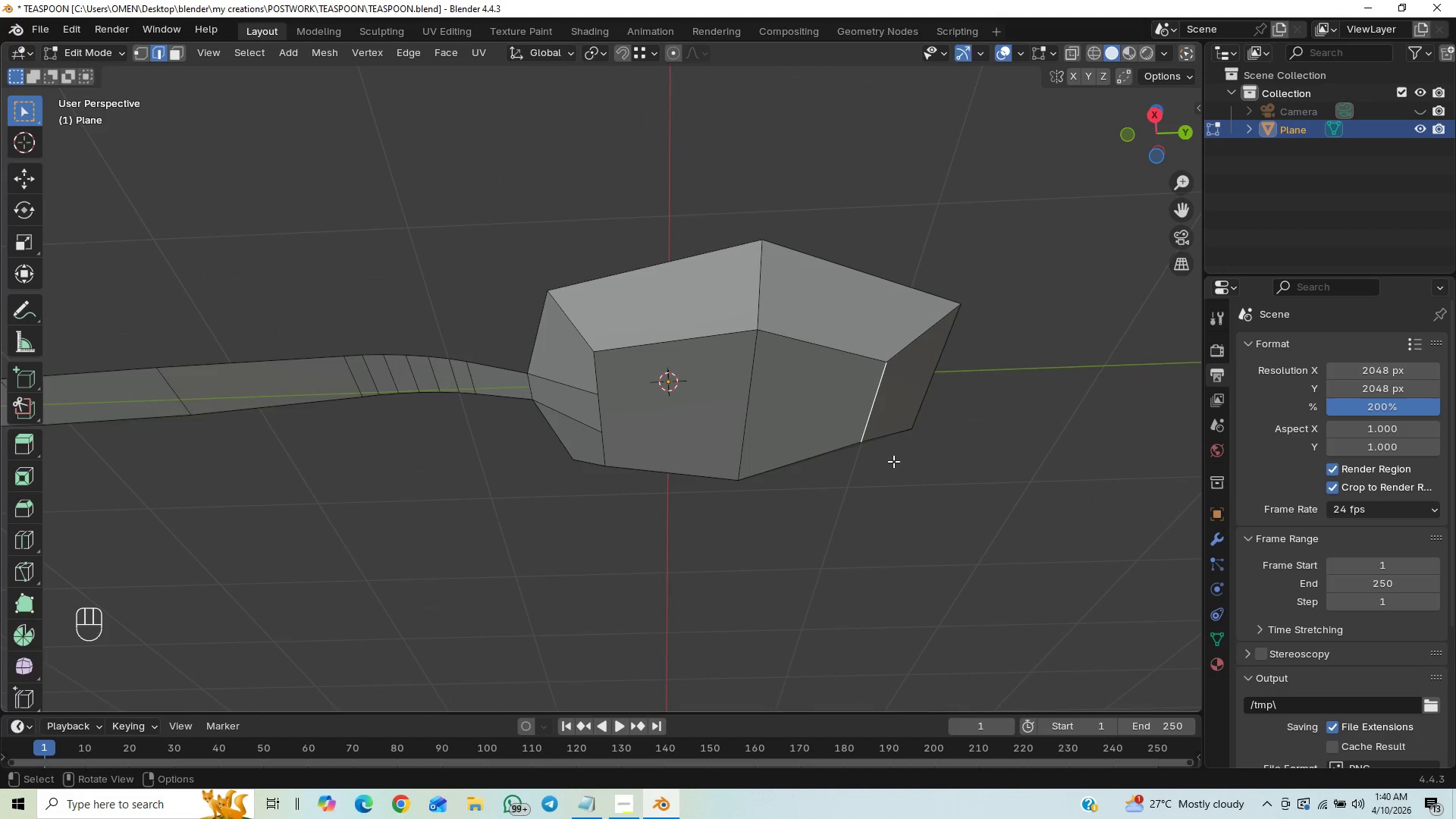 
type([PageDown]GZ)
 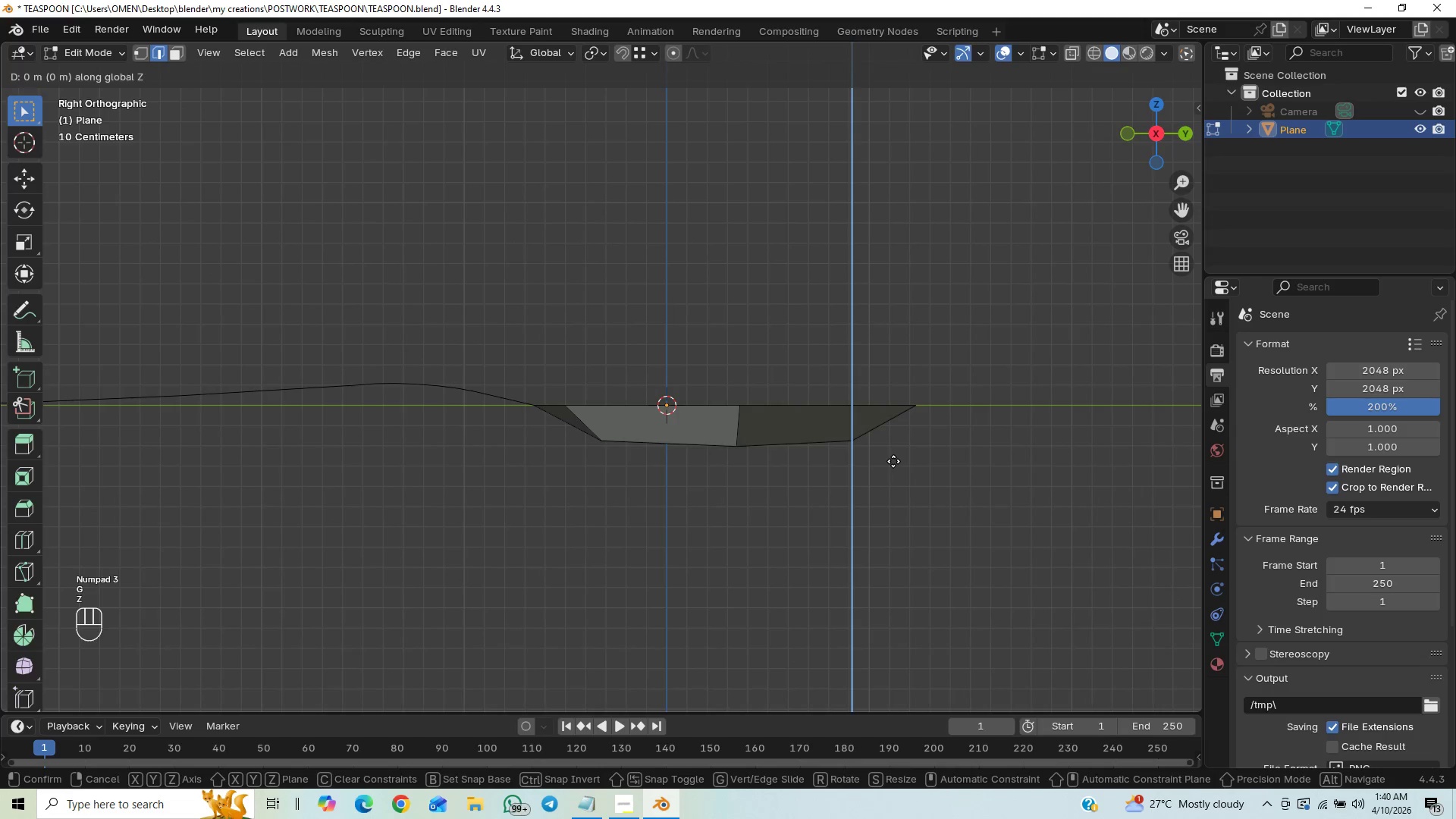 
hold_key(key=ShiftLeft, duration=1.5)
 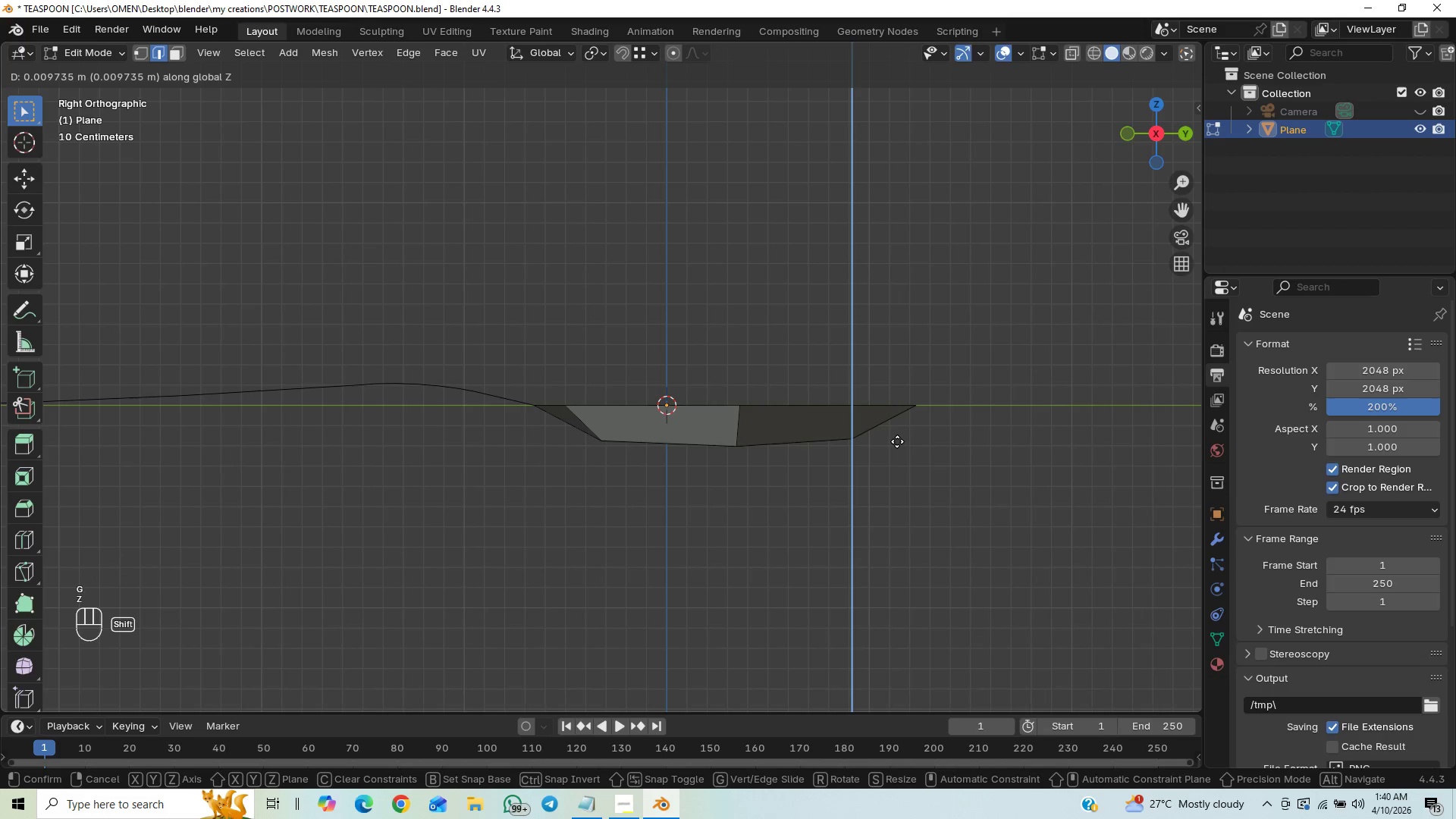 
hold_key(key=ShiftLeft, duration=1.5)
 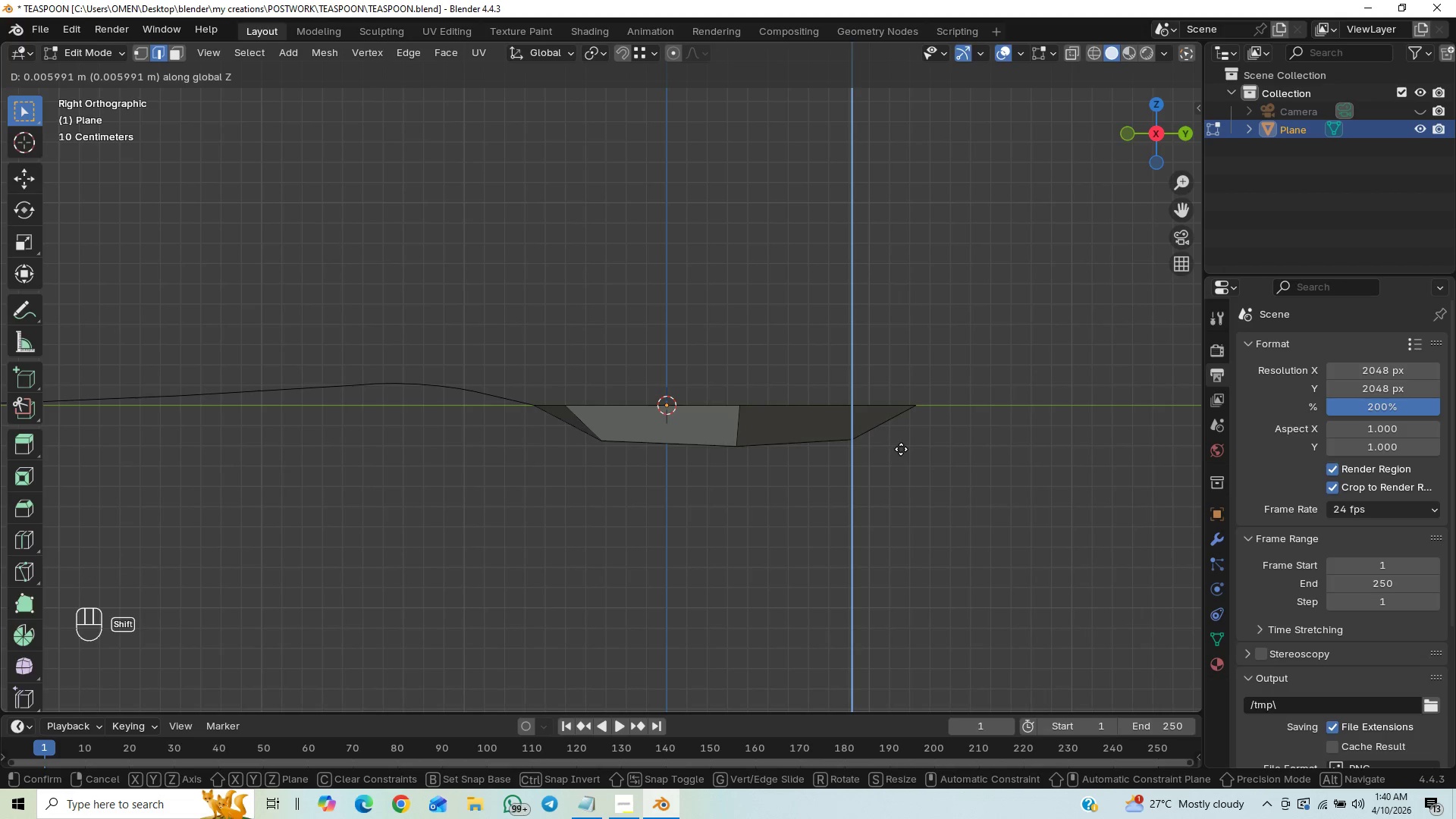 
hold_key(key=ShiftLeft, duration=0.91)
right_click([901, 449])
 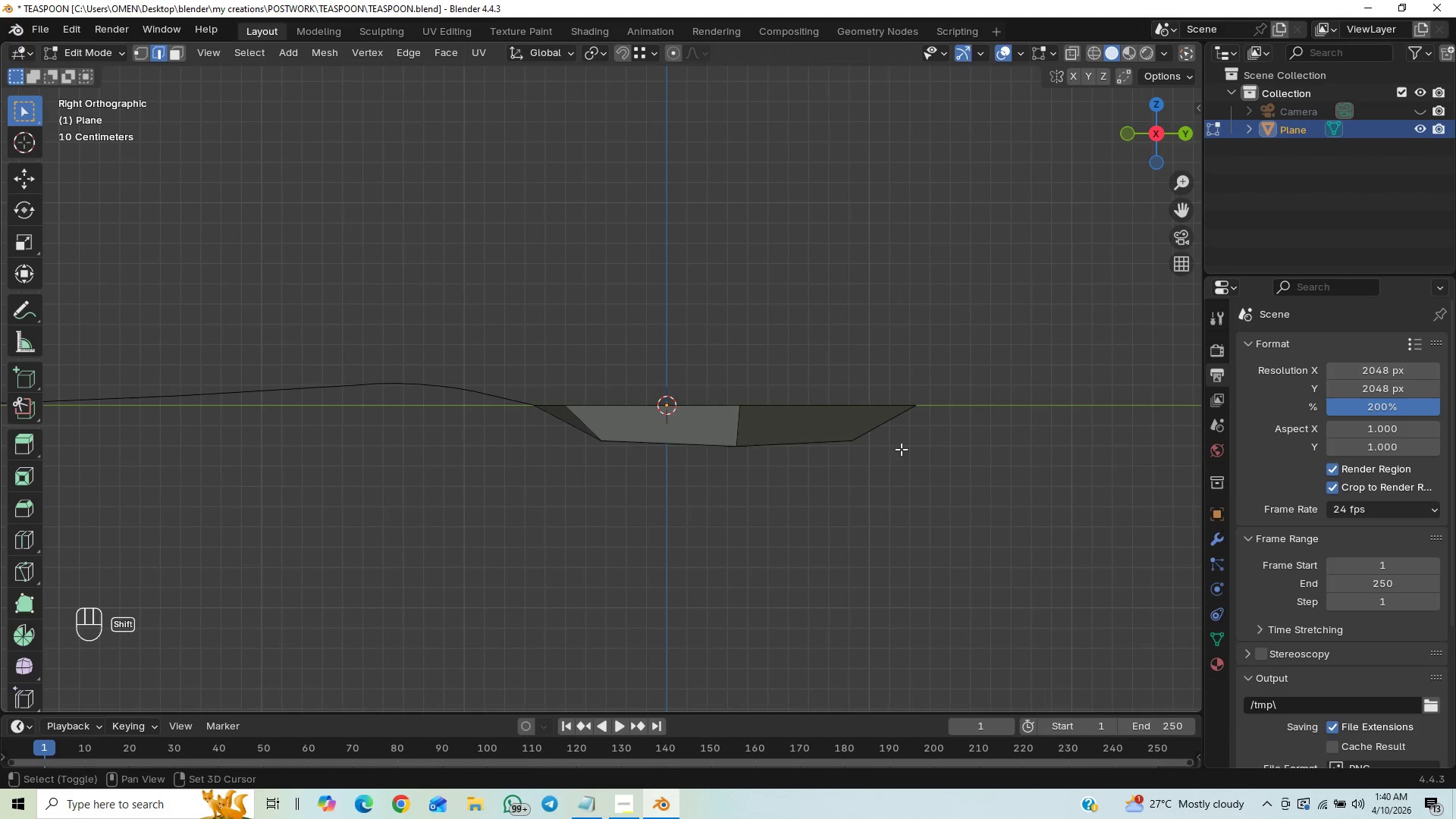 
hold_key(key=ShiftLeft, duration=13.89)
 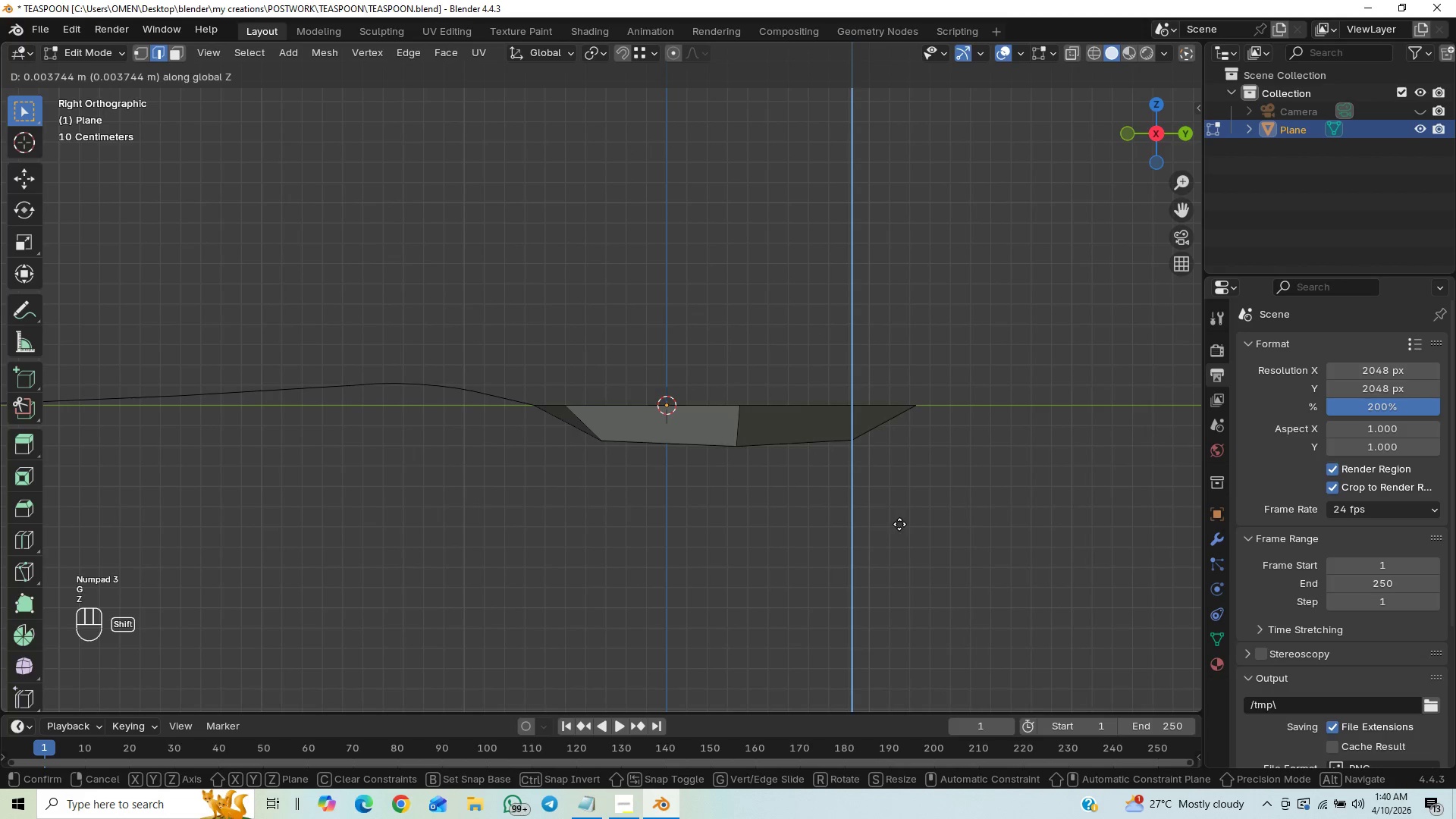 
type([PageDown]GZ)
 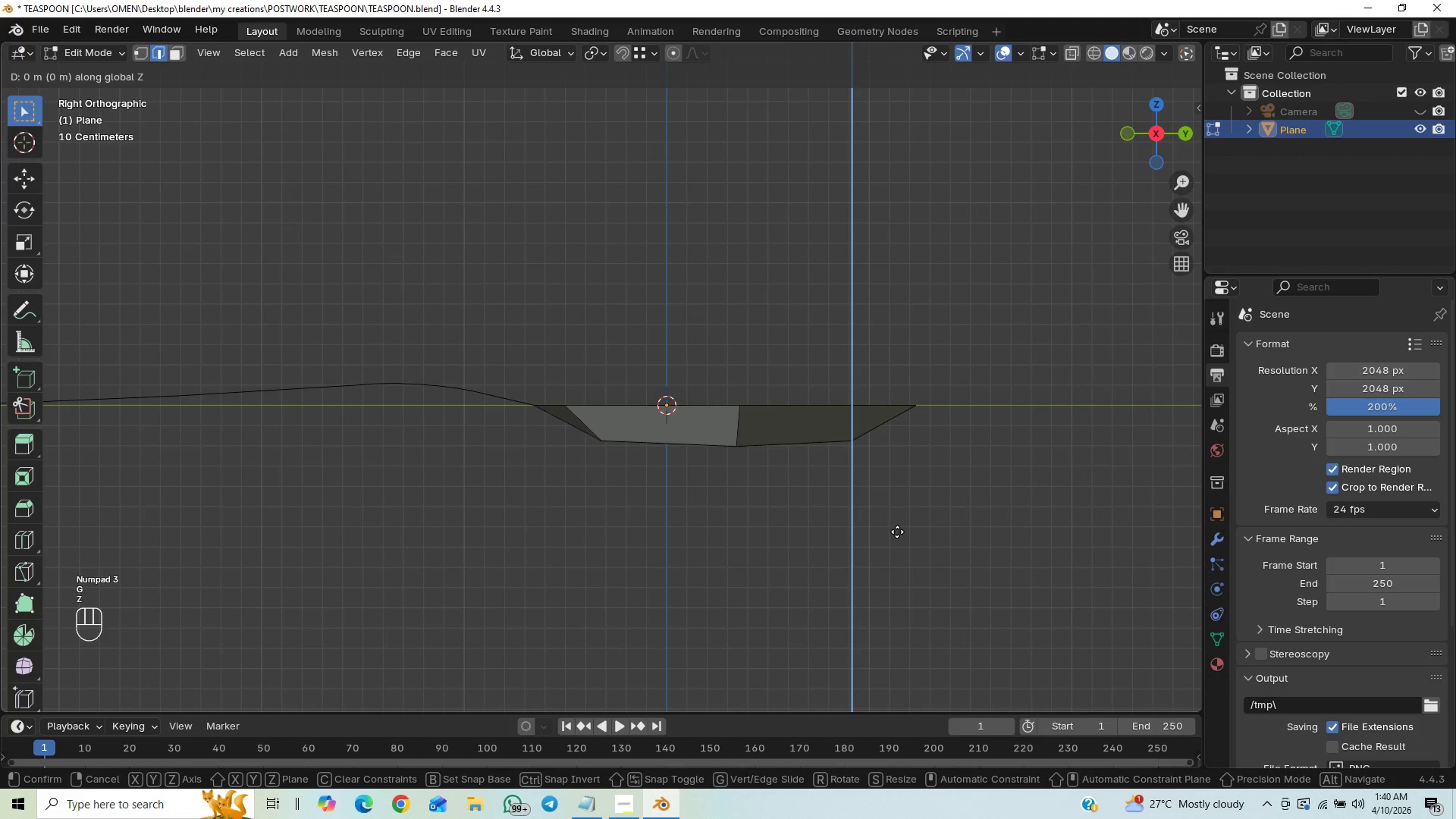 
hold_key(key=ShiftLeft, duration=1.5)
 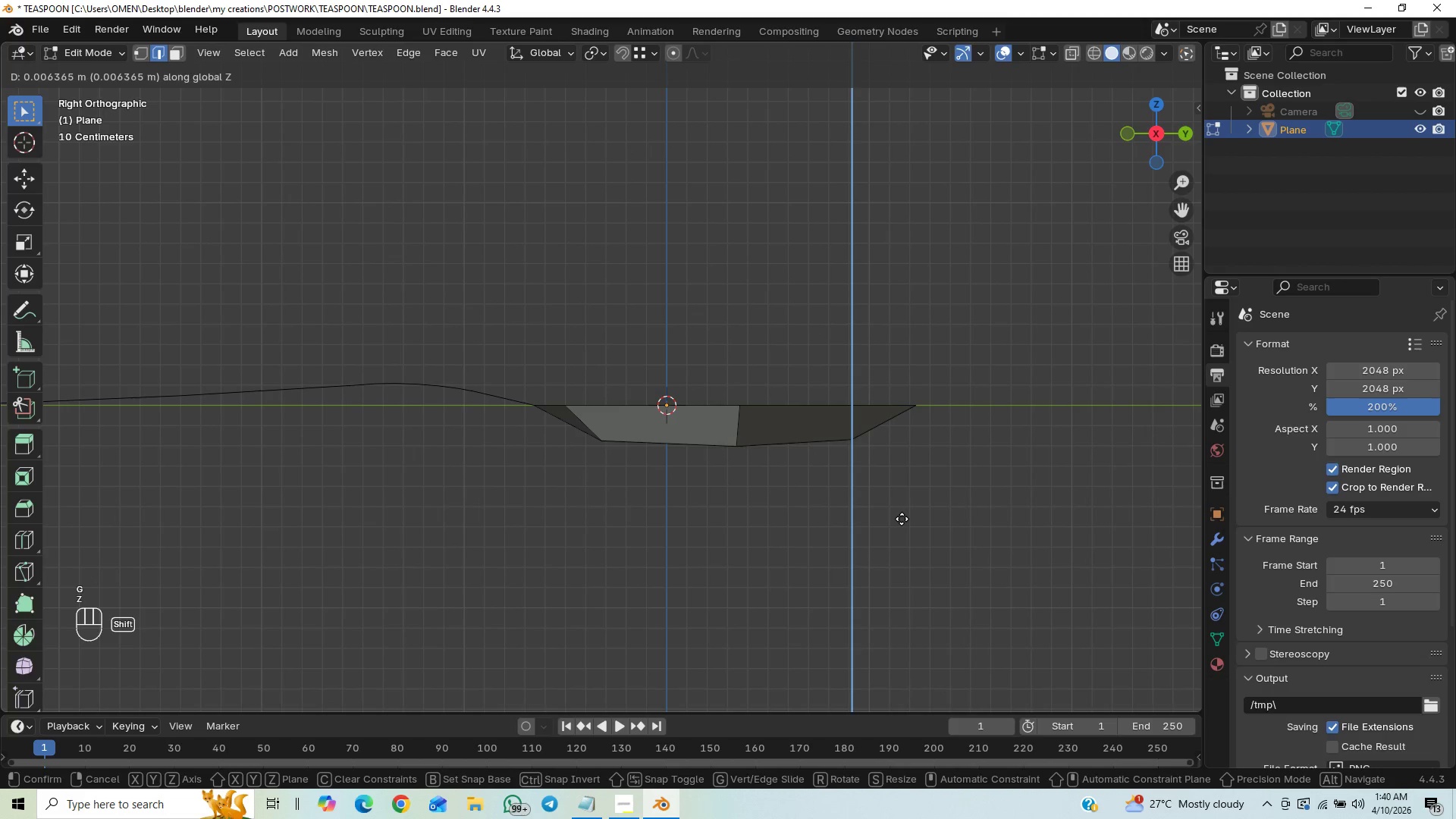 
hold_key(key=ShiftLeft, duration=0.98)
left_click([902, 519])
 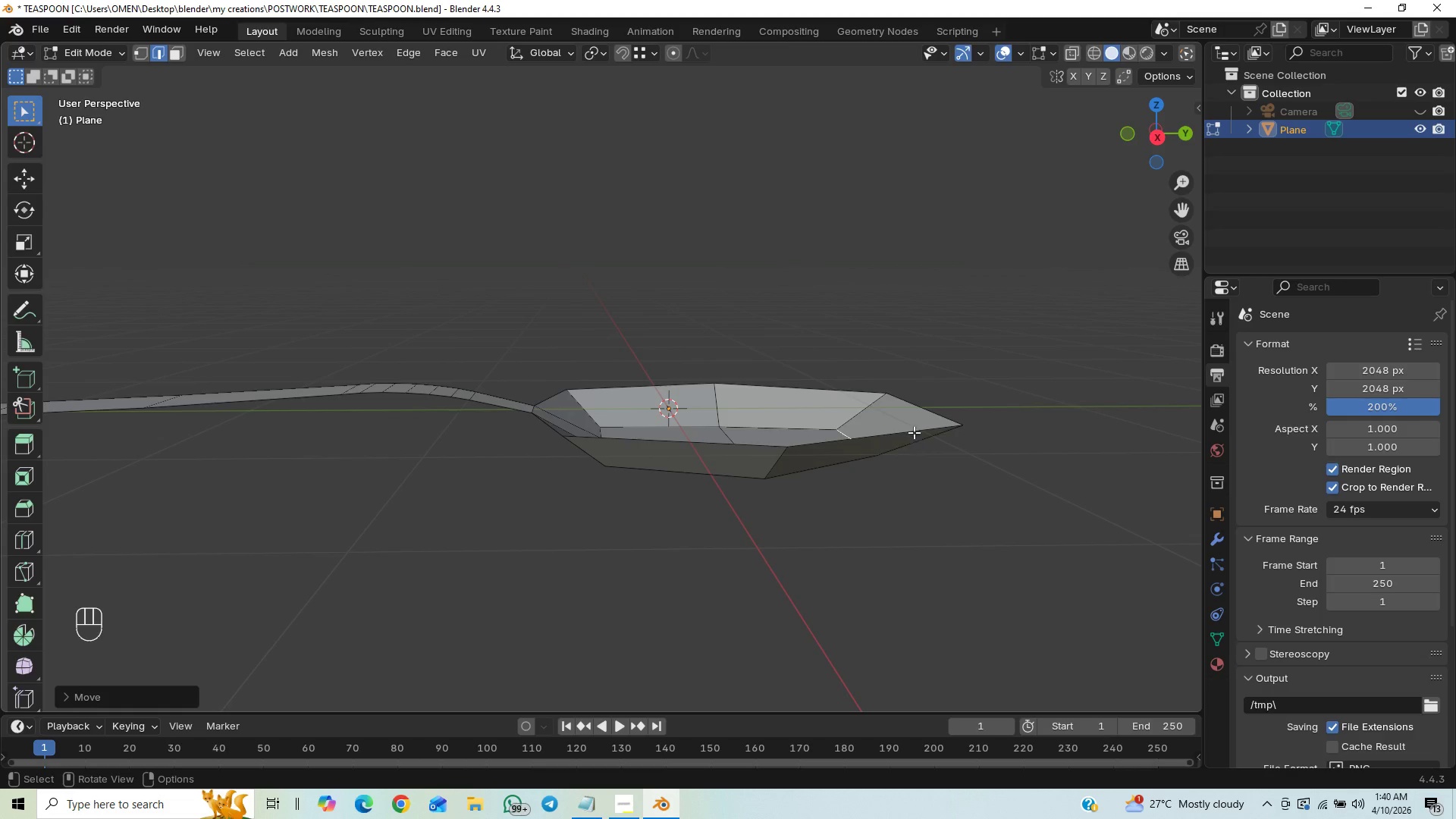 
left_click([921, 408])
 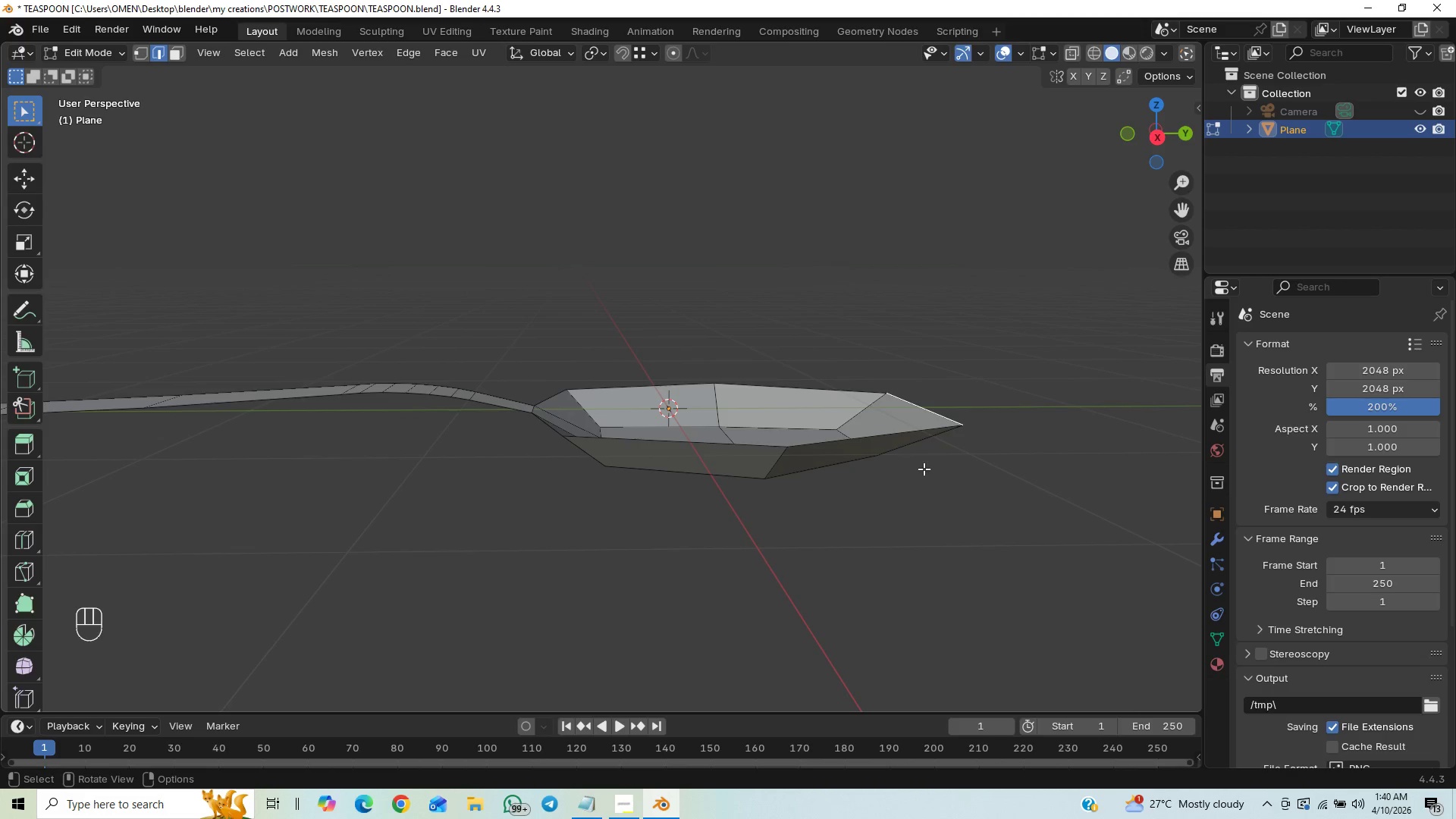 
type([PageDown]GY)
 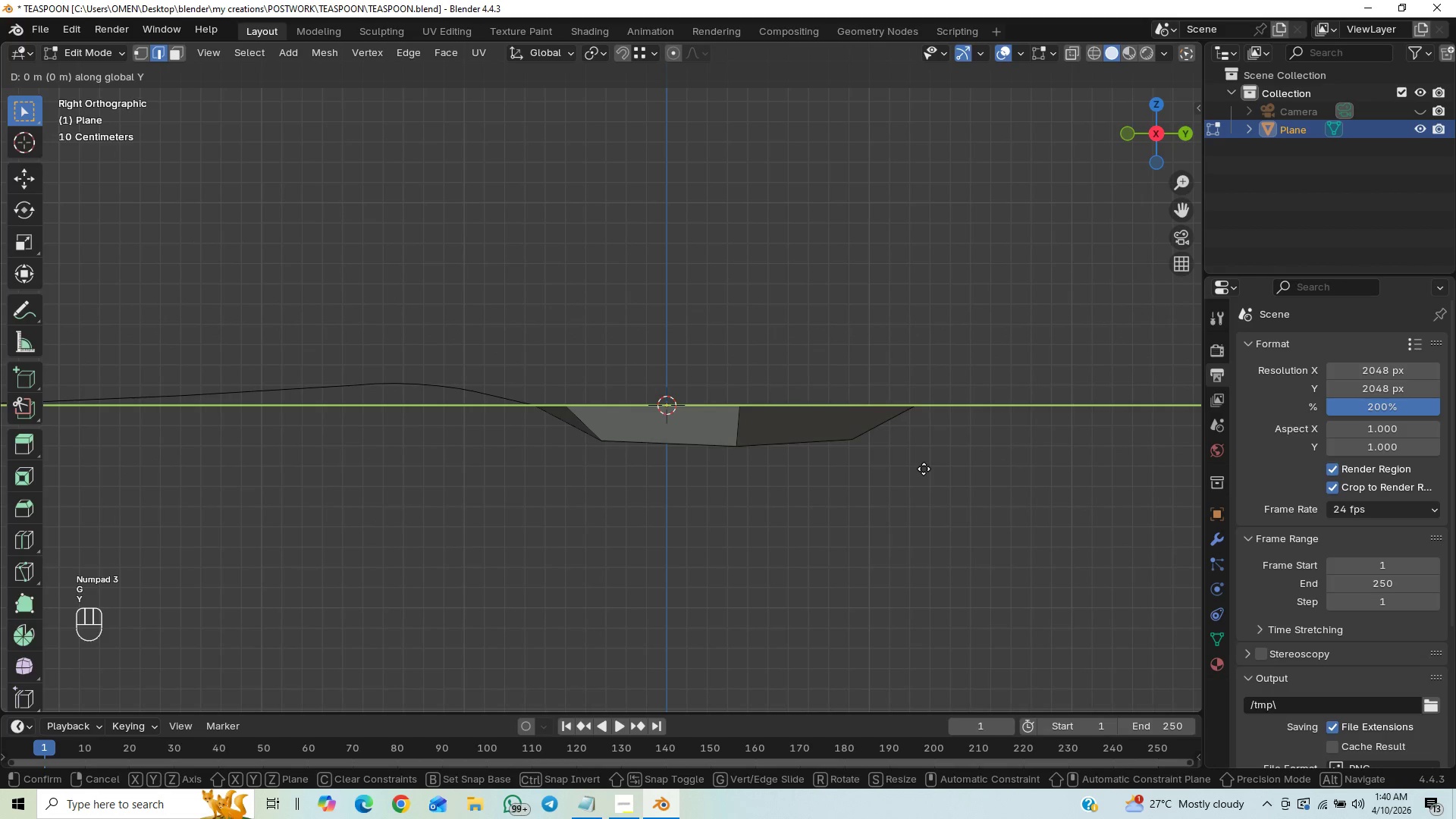 
hold_key(key=ShiftLeft, duration=1.52)
 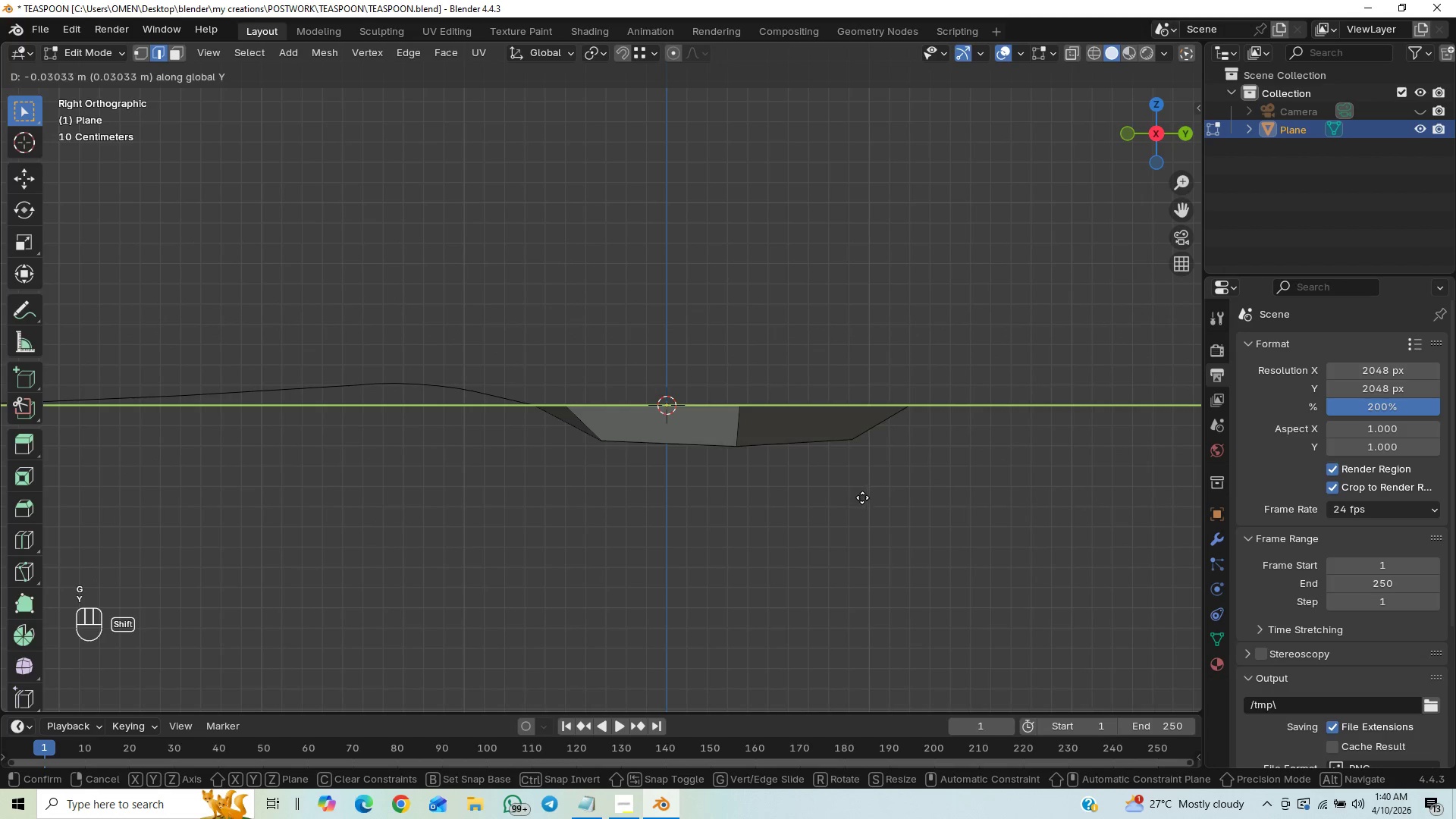 
hold_key(key=ShiftLeft, duration=1.51)
 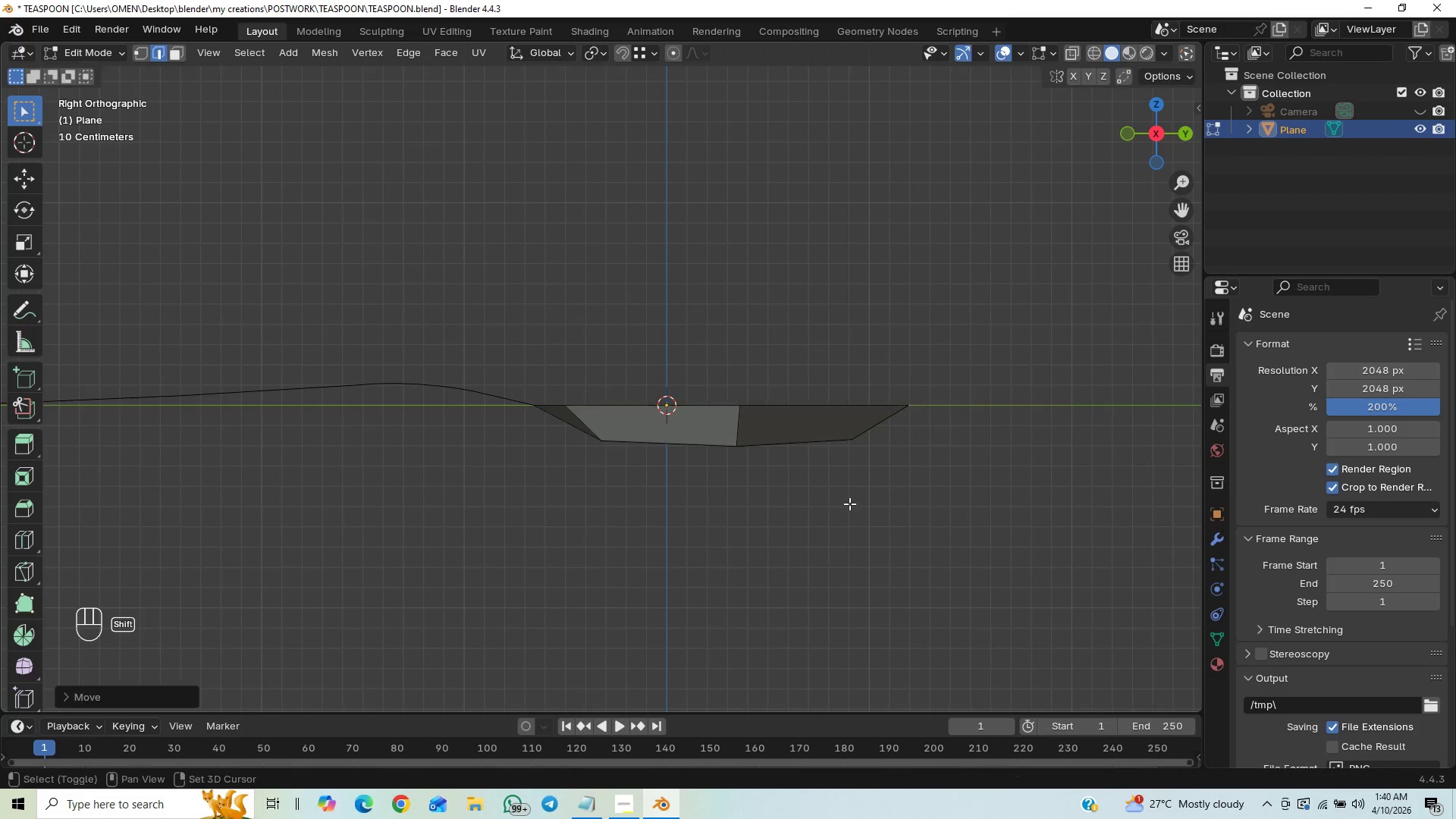 
key(Shift+ShiftLeft)
 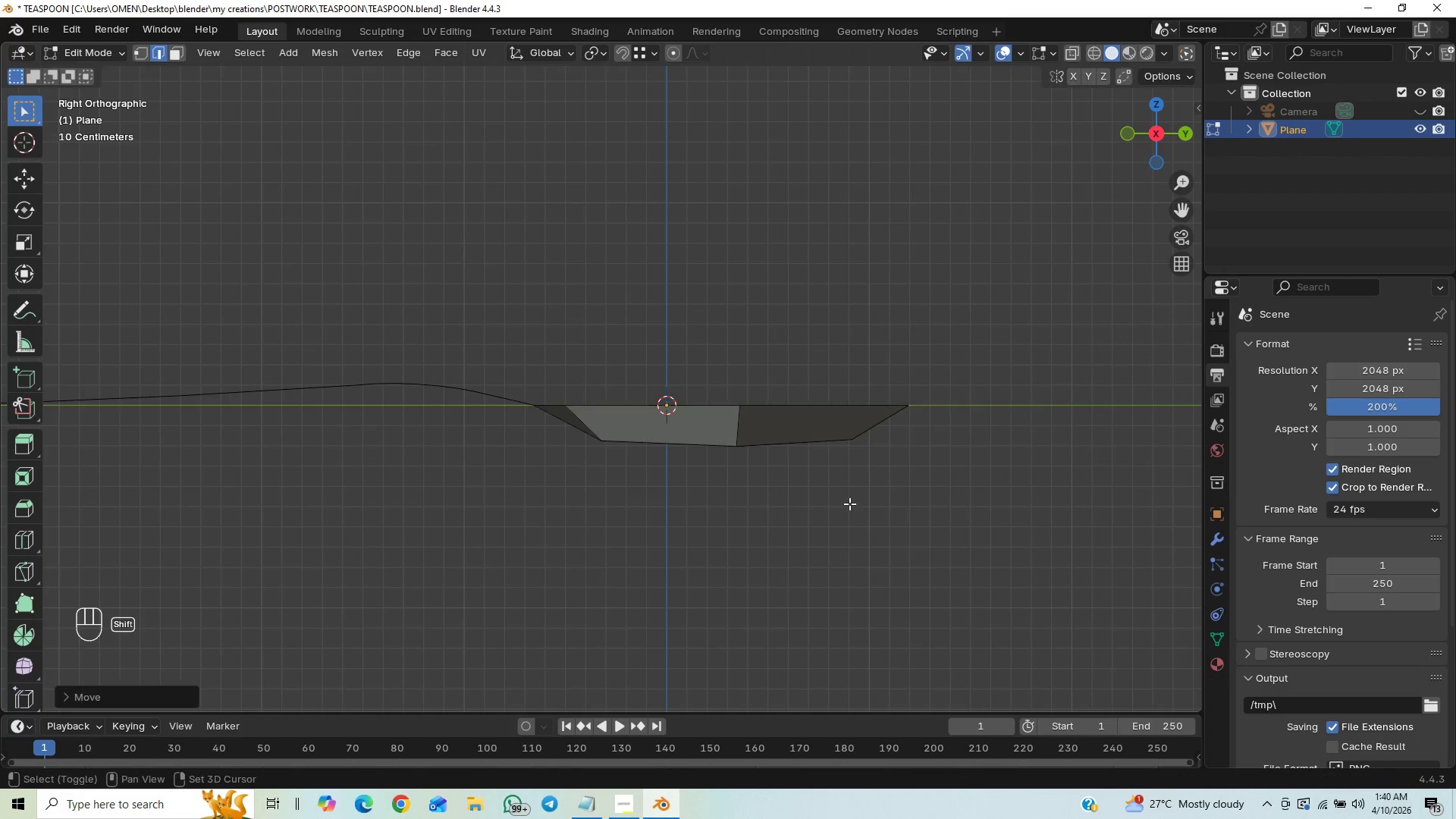 
key(Shift+ShiftLeft)
 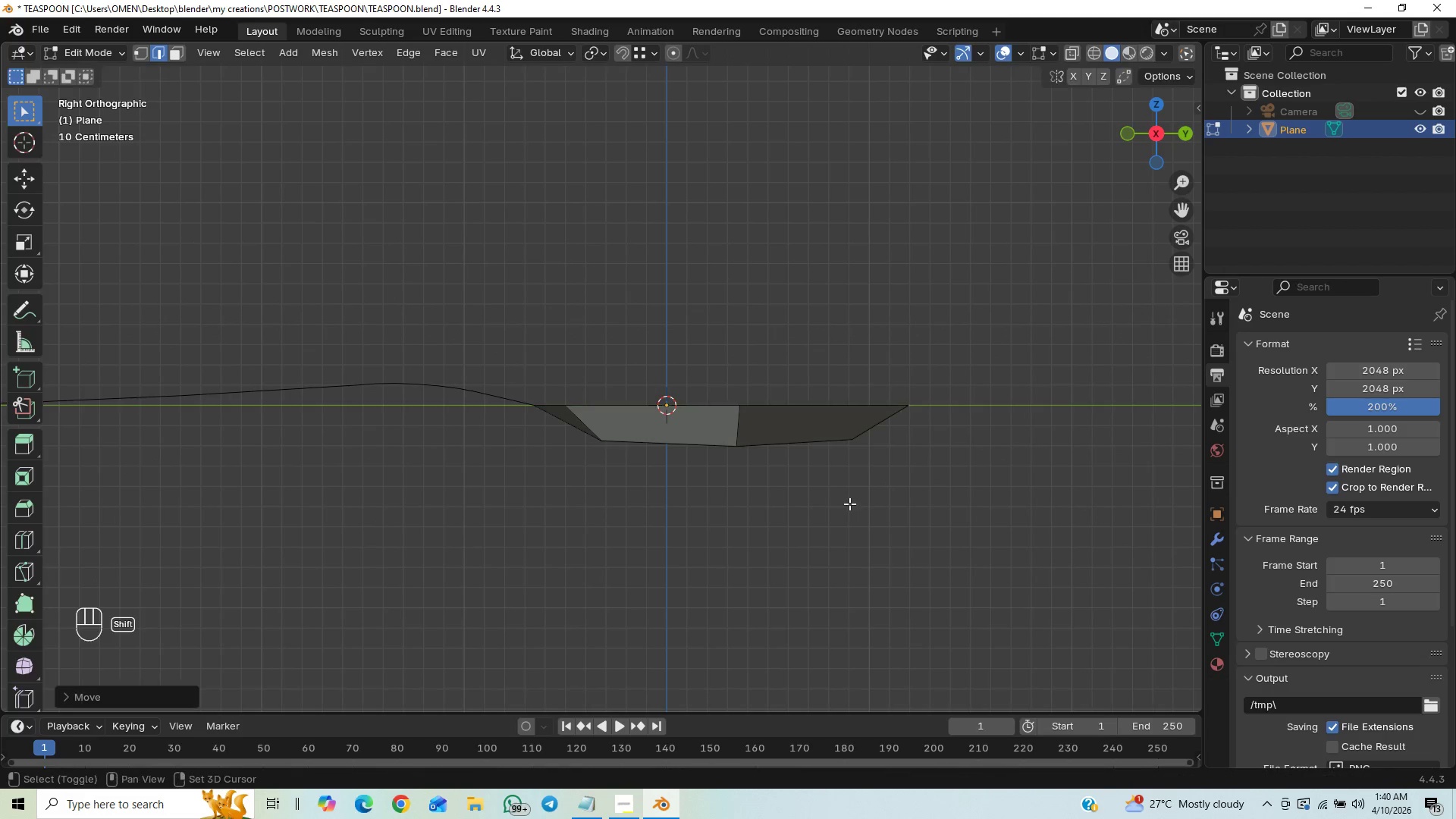 
key(Shift+ShiftLeft)
 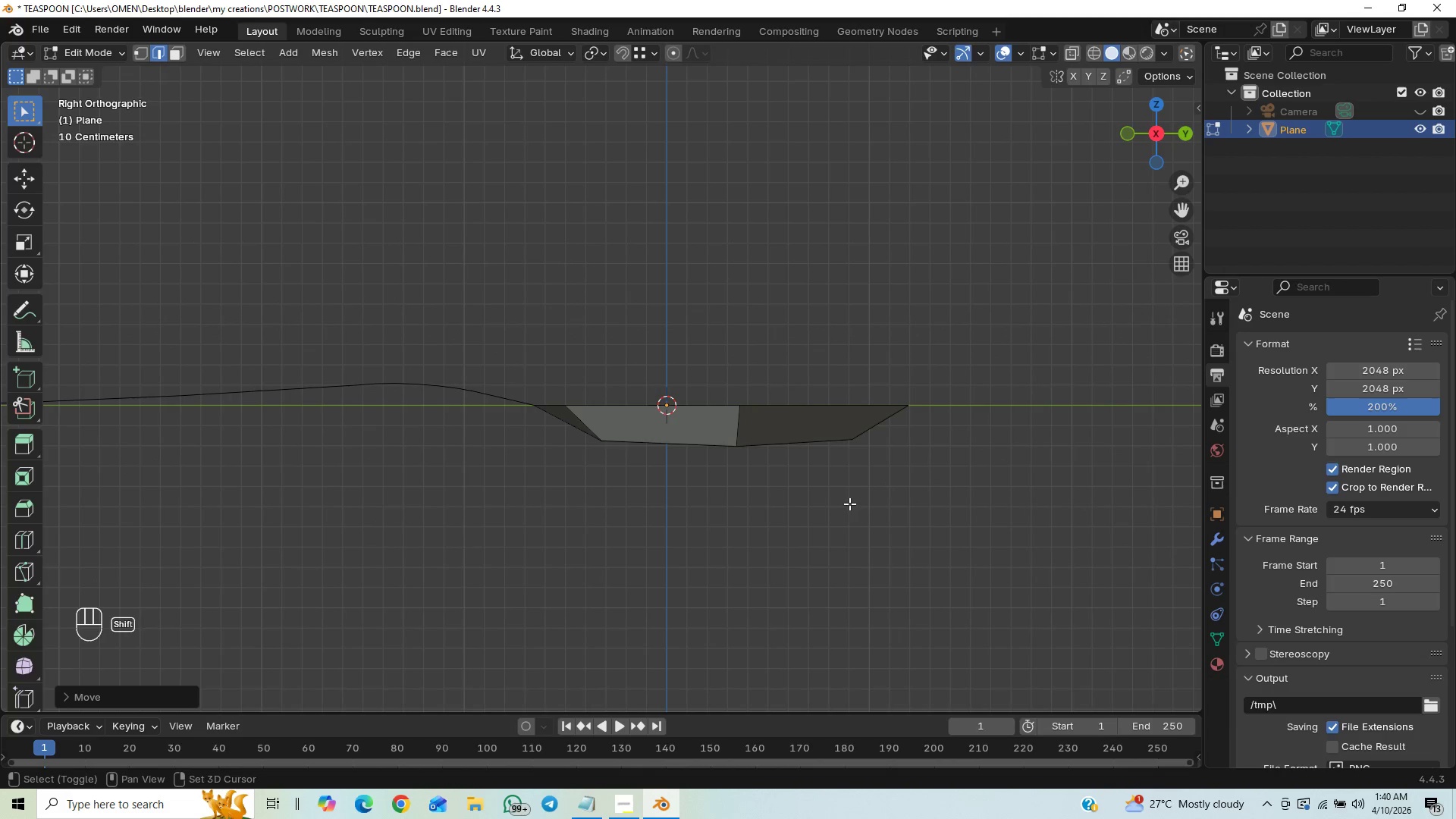 
key(Shift+ShiftLeft)
 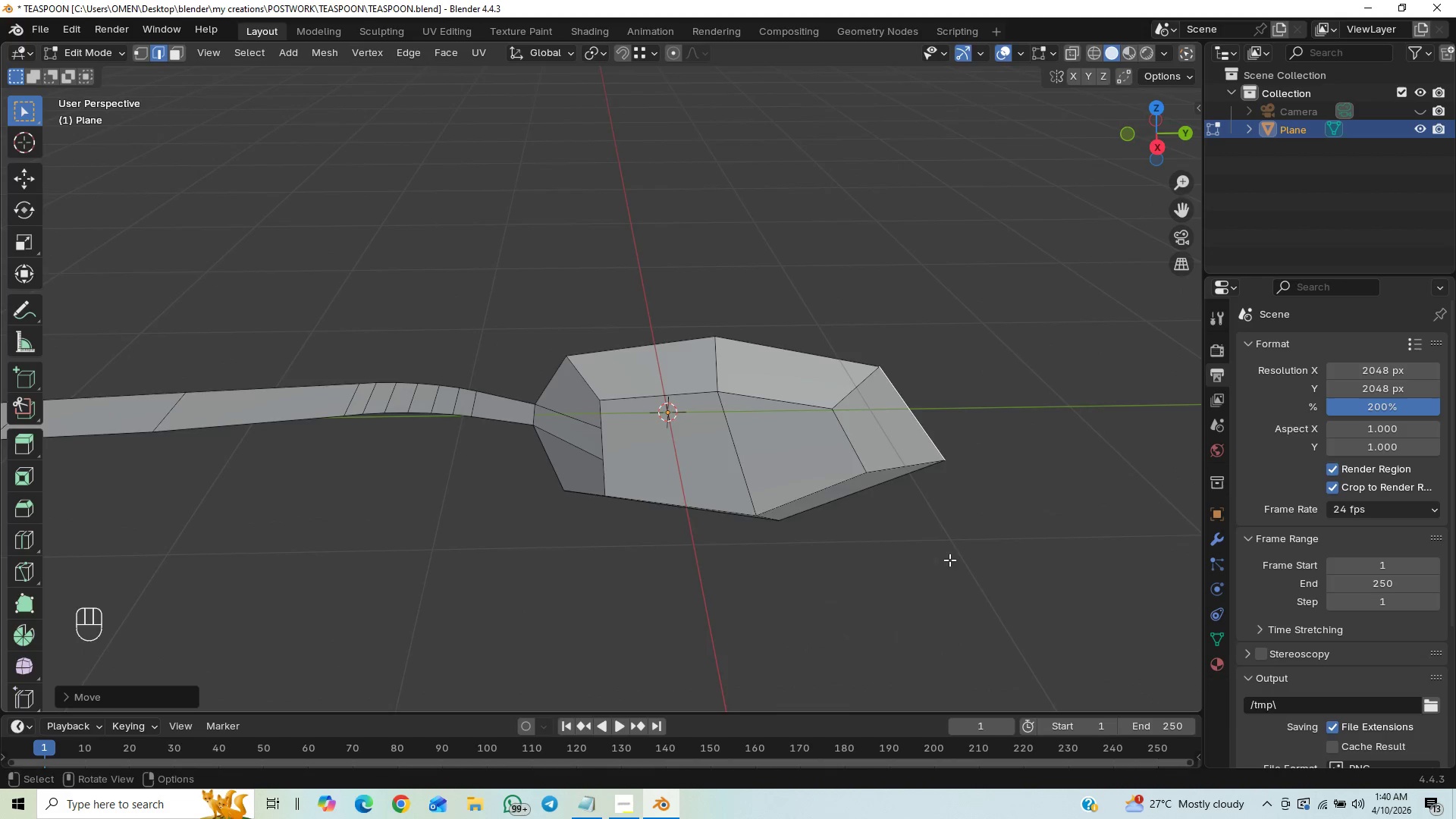 
scroll: coordinate [933, 600], scroll_direction: up, amount: 13.0
 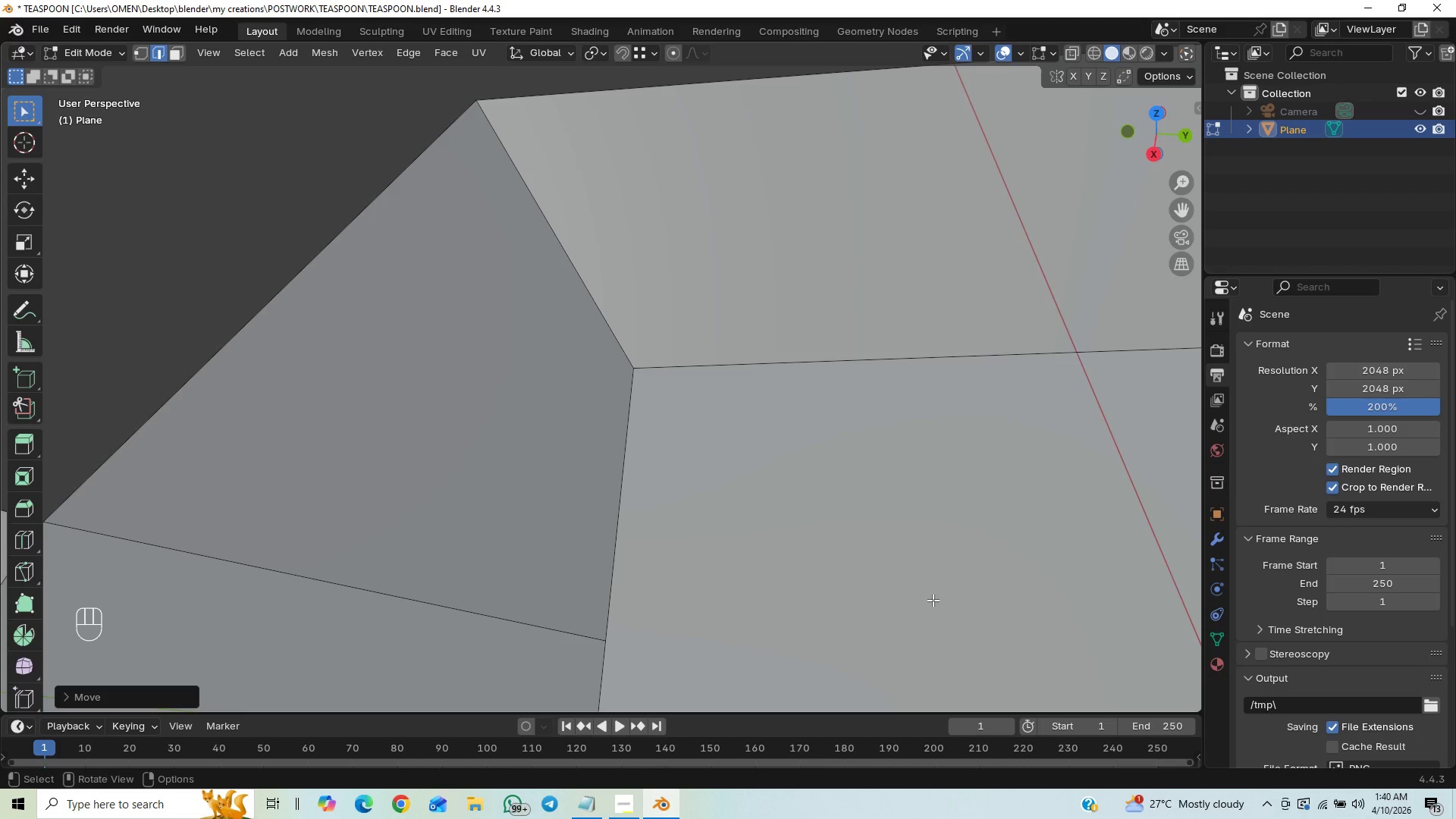 
scroll: coordinate [933, 581], scroll_direction: down, amount: 14.0
 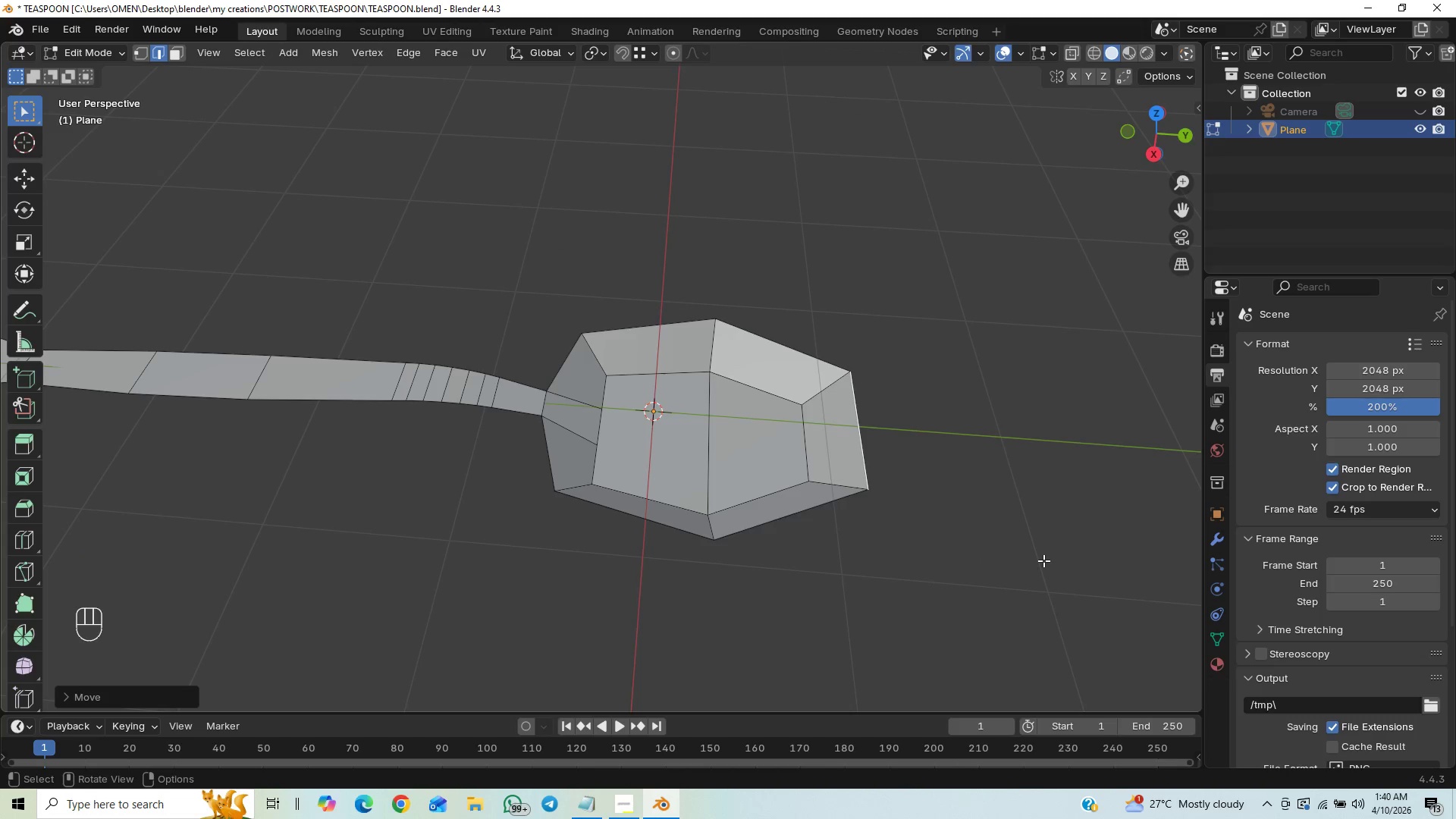 
key(S)
 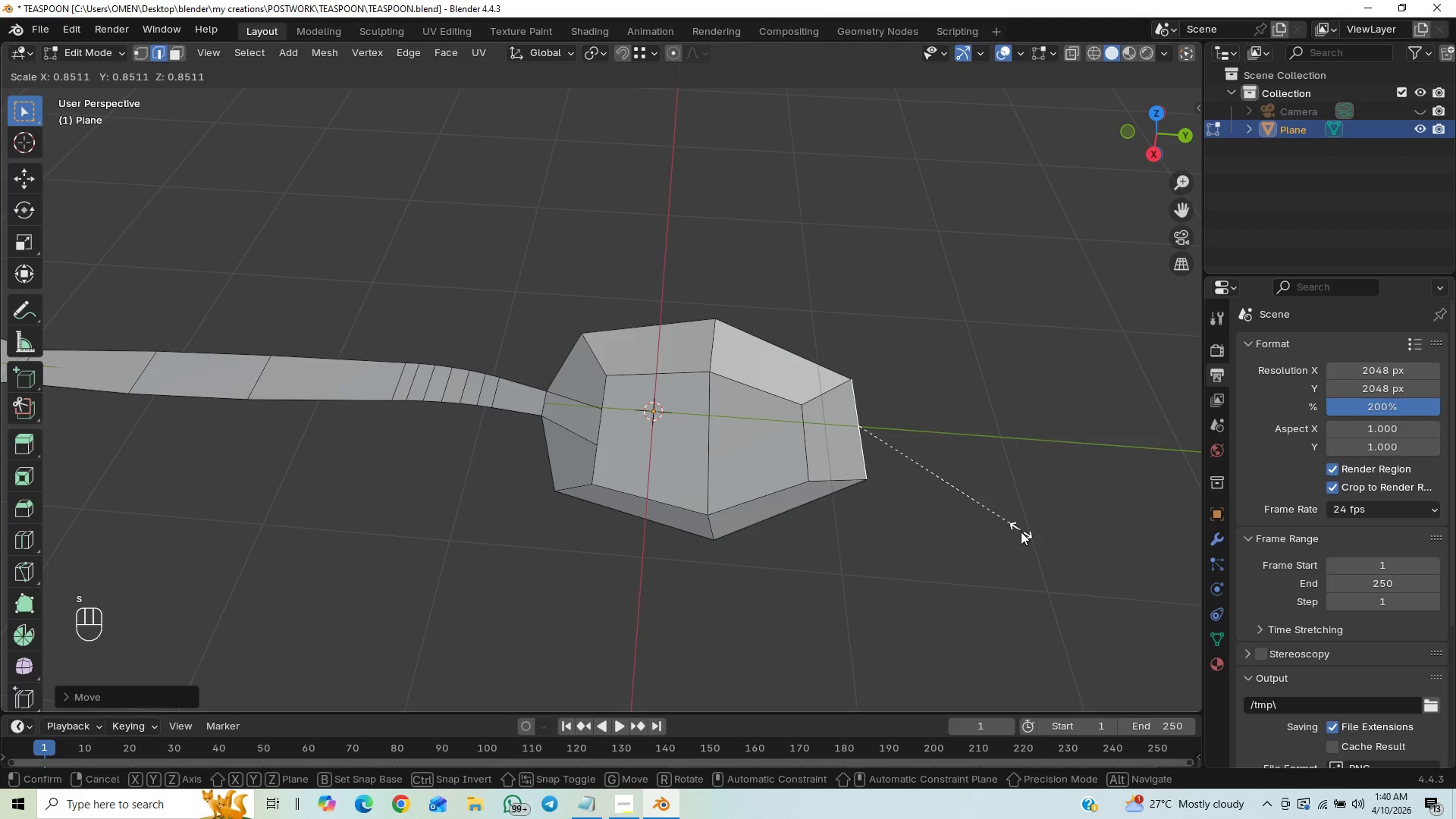 
right_click([1025, 538])
 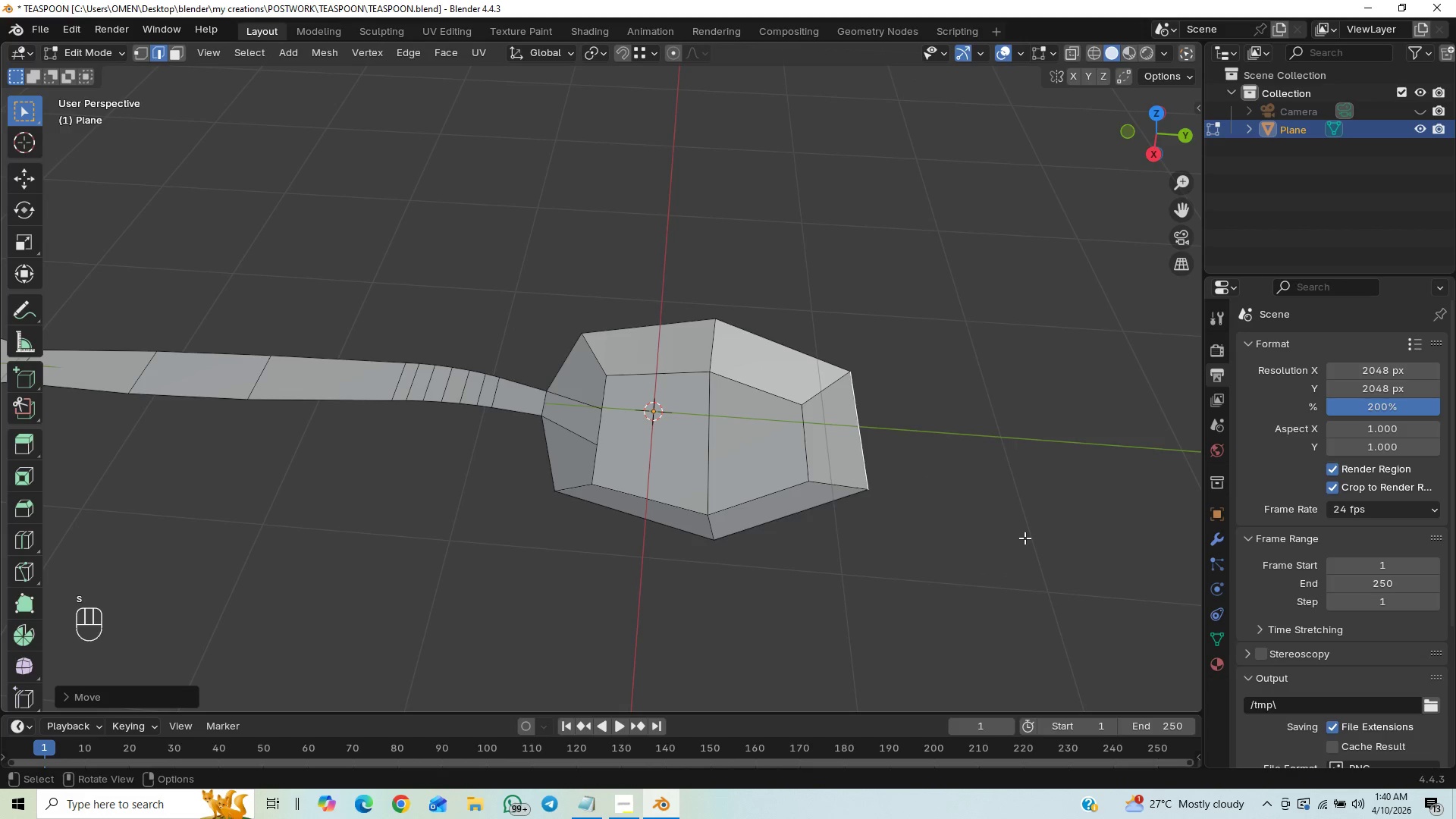 
key(Control+S)
 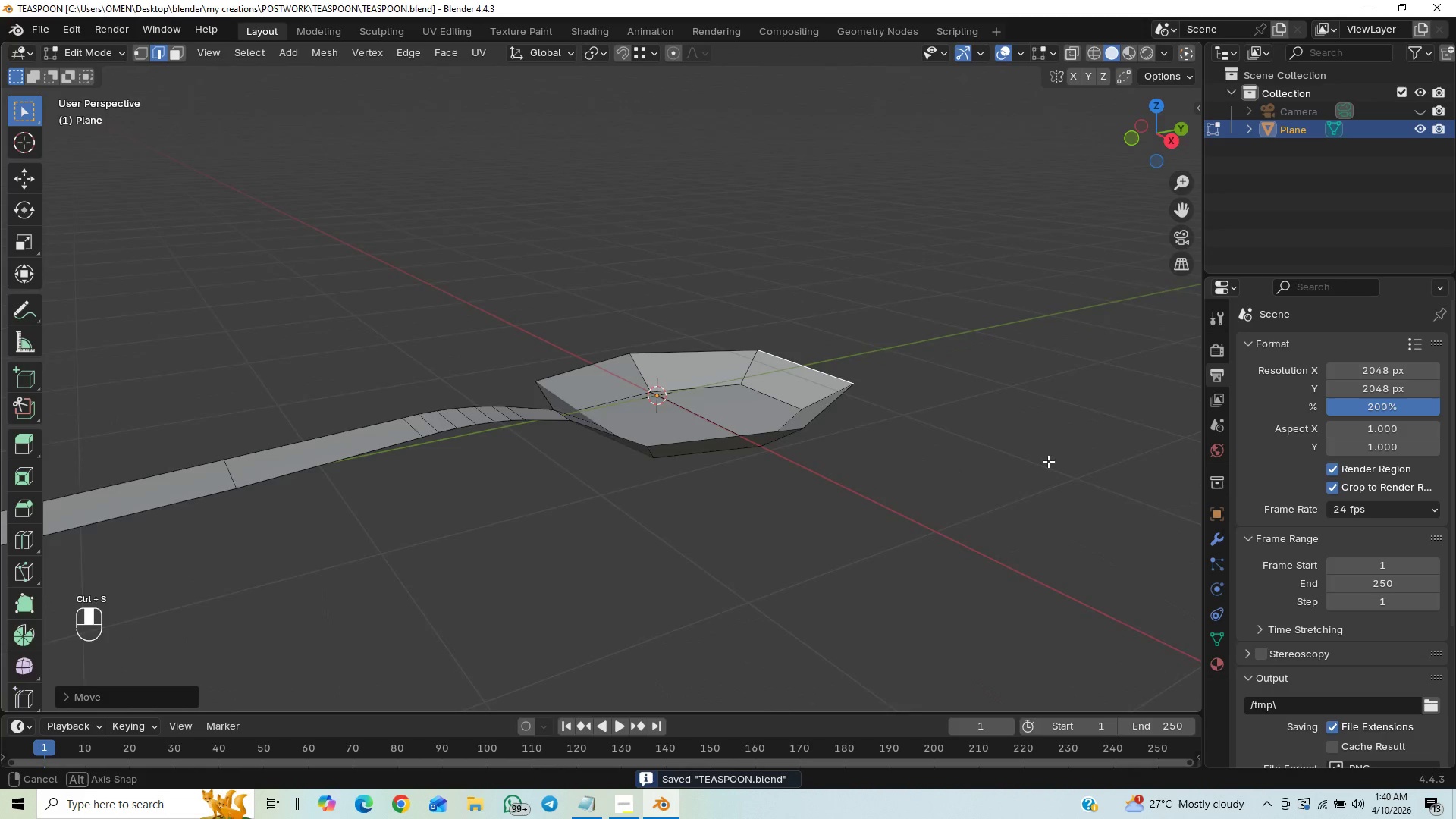 
key(Control+S)
 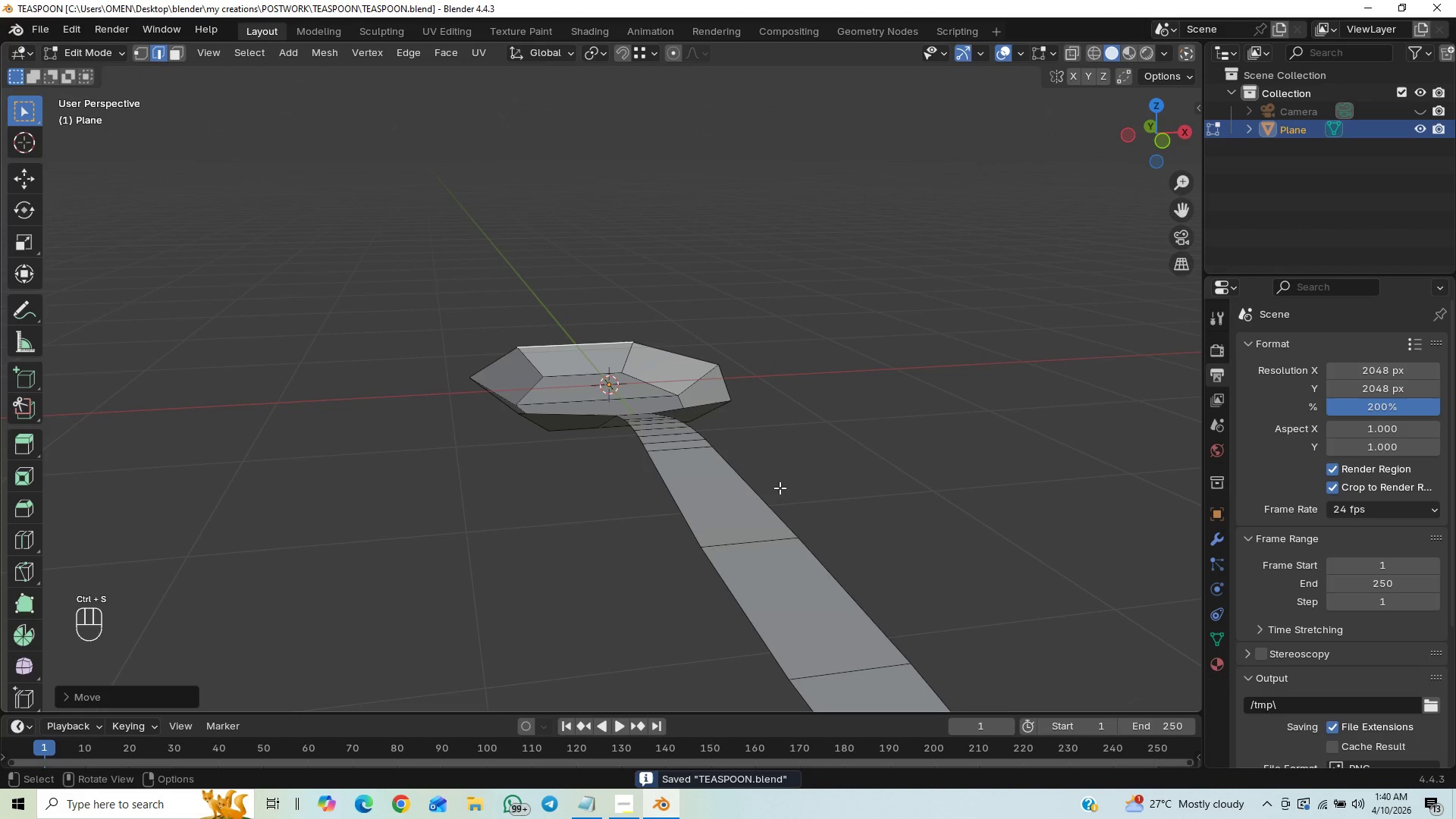 
key(Home)